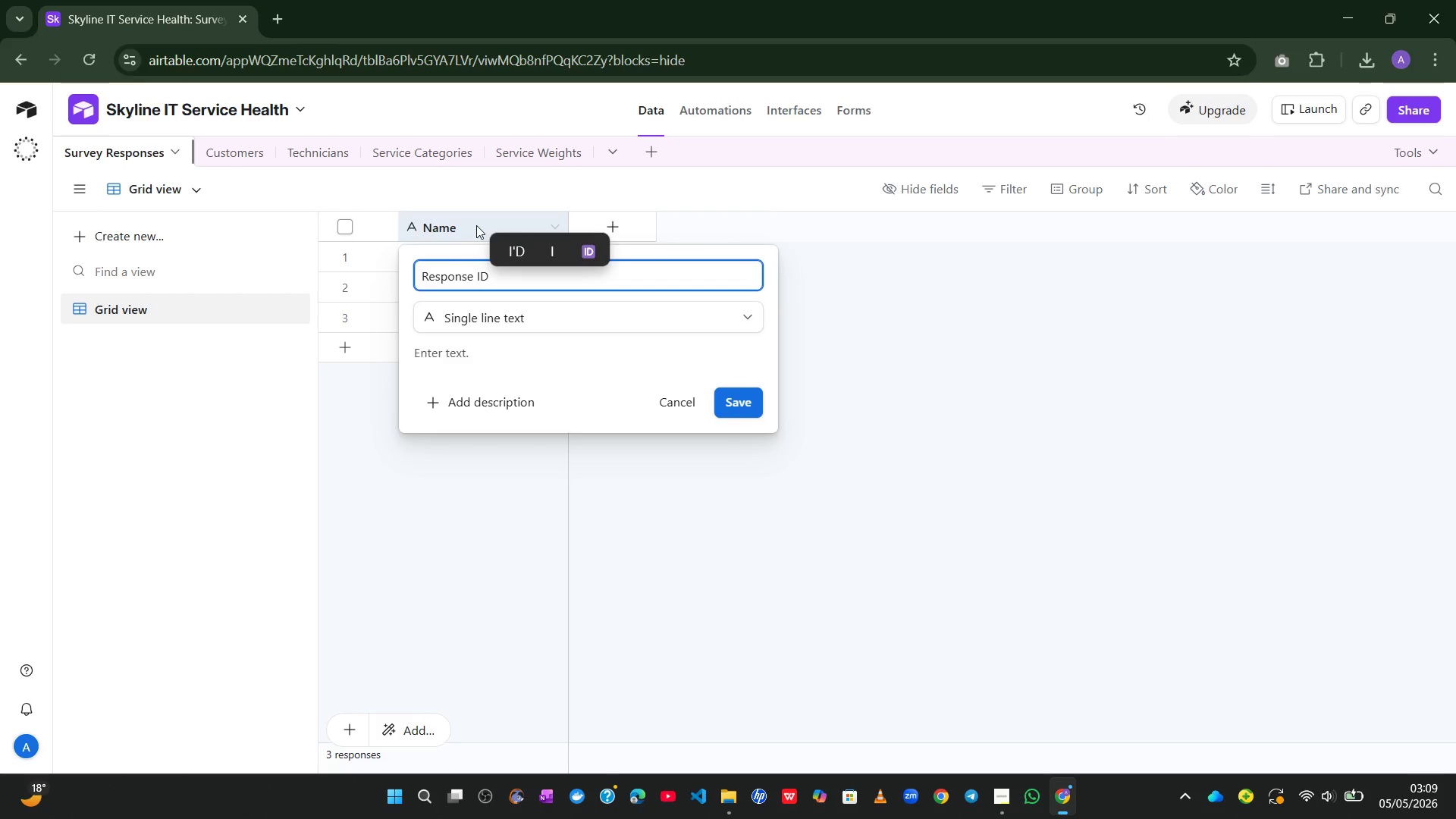 
left_click([739, 405])
 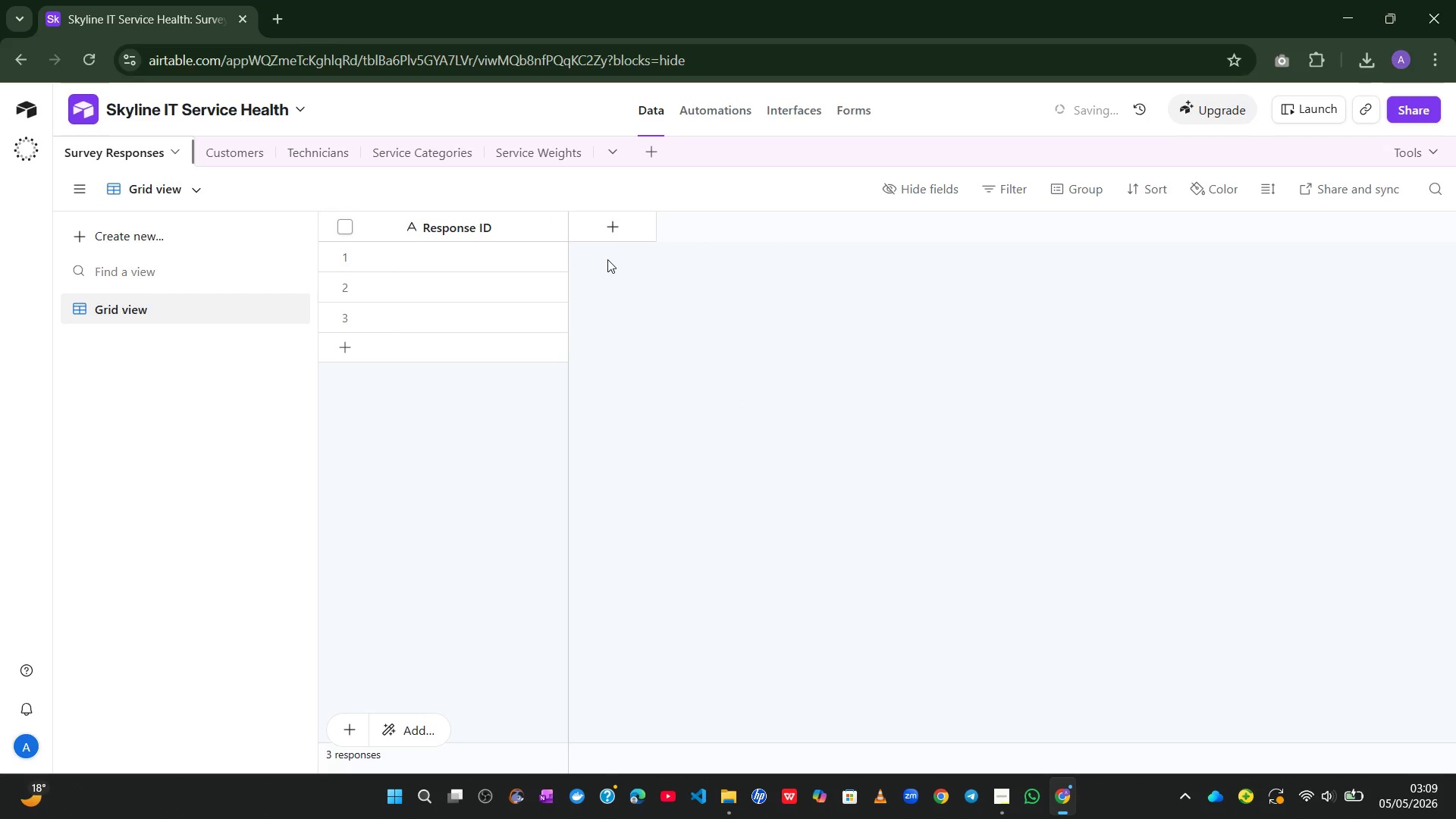 
left_click([617, 225])
 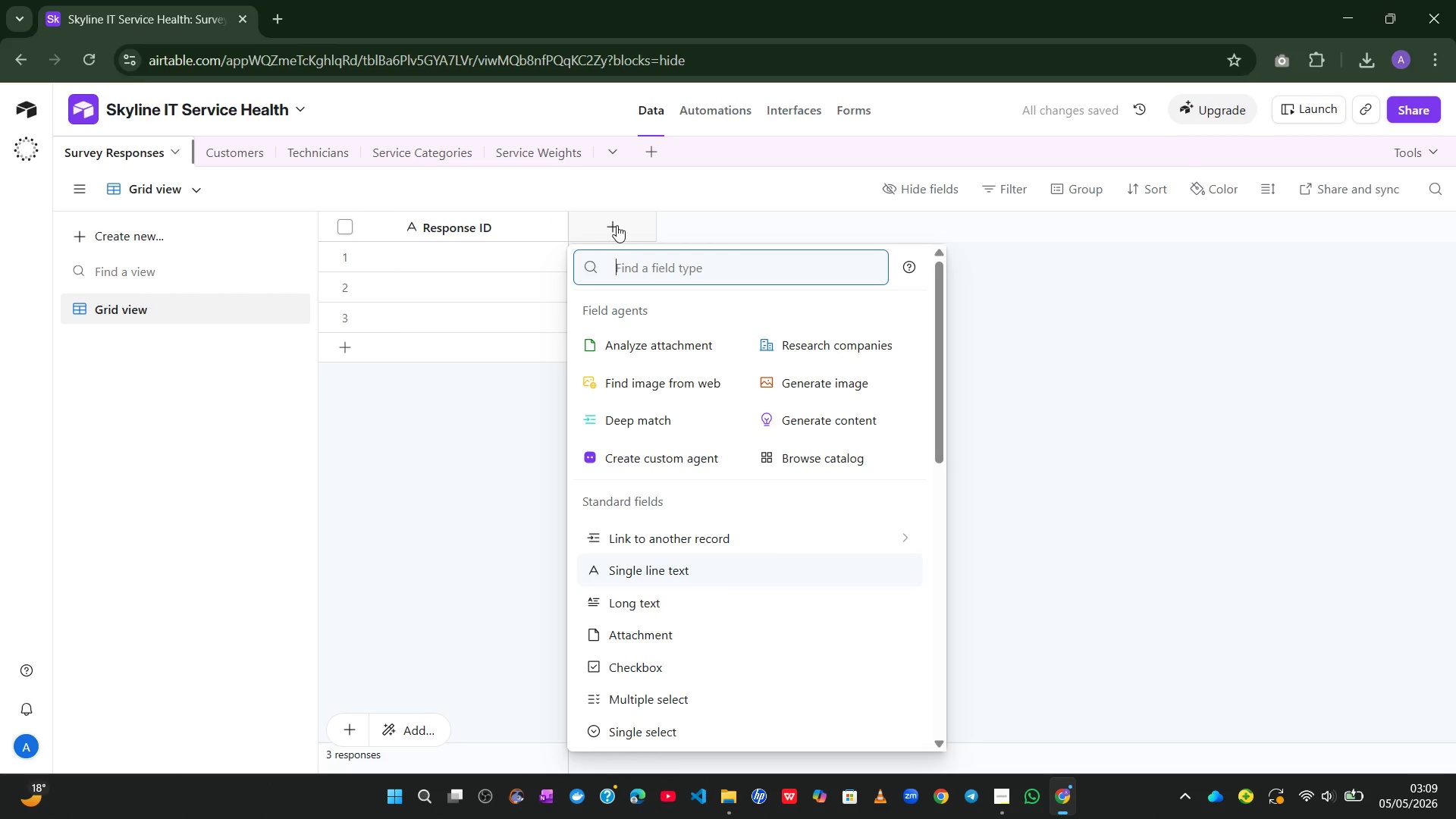 
wait(9.78)
 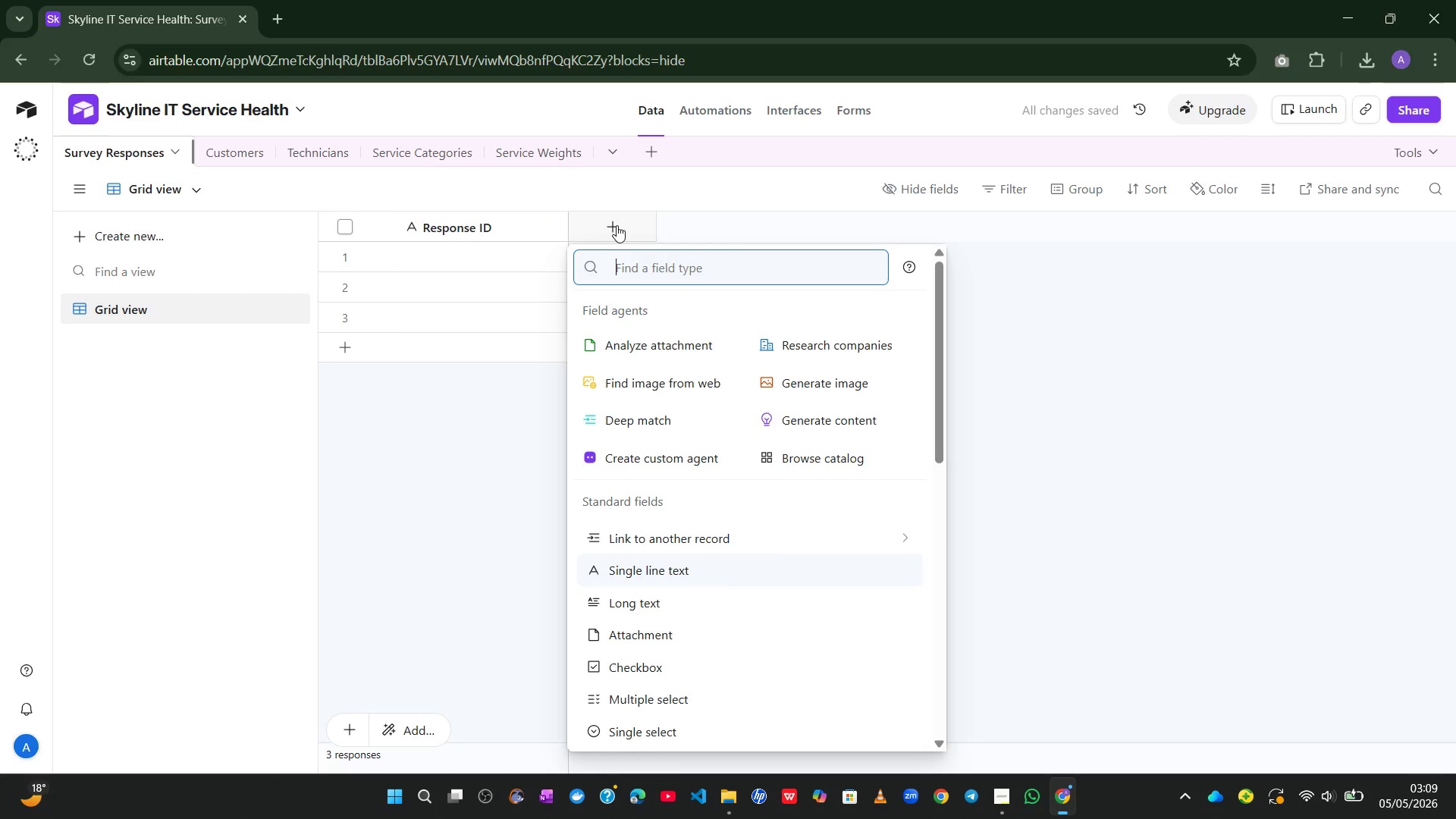 
type(Customer Name)
 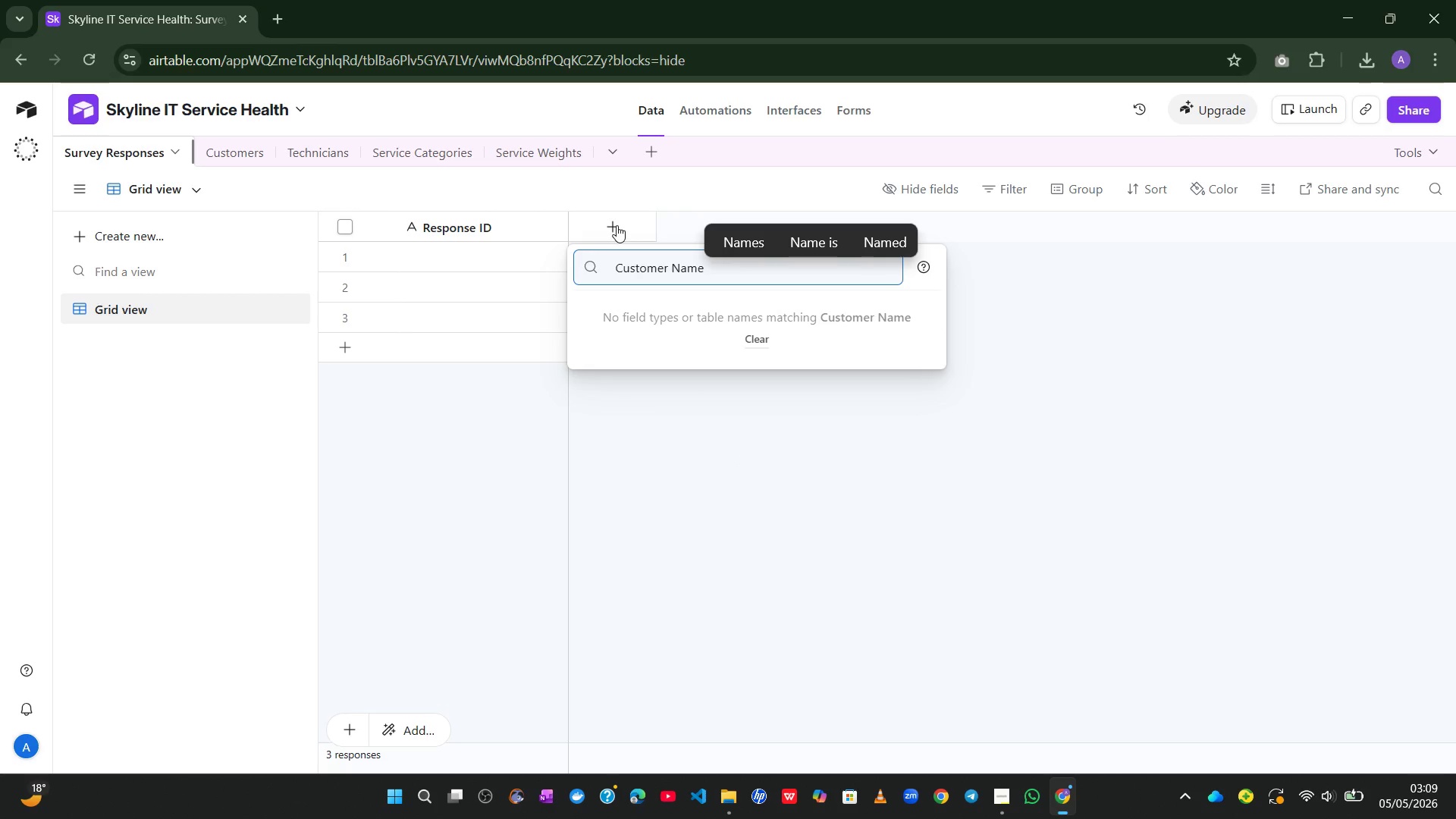 
key(Control+A)
 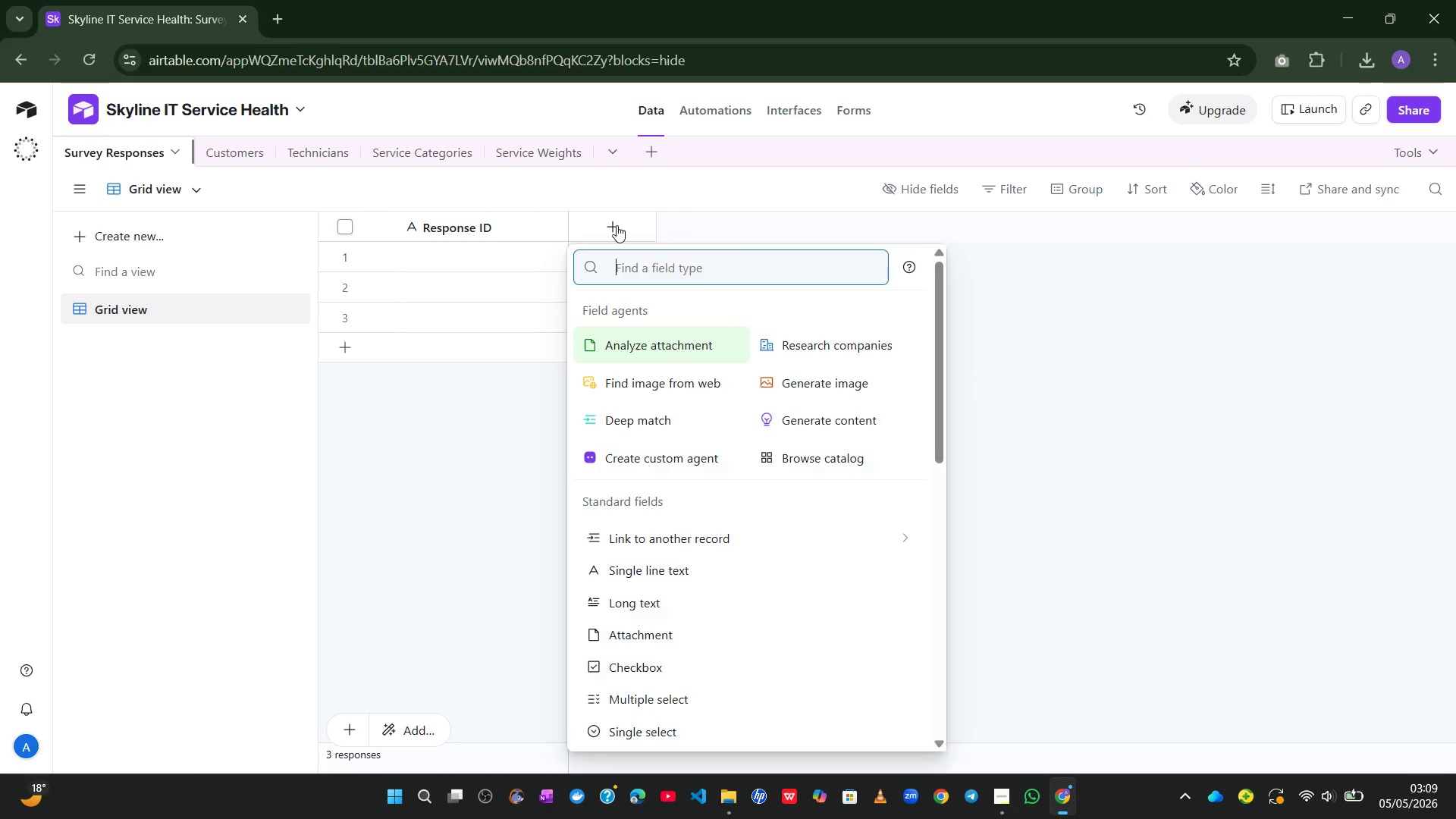 
key(Control+X)
 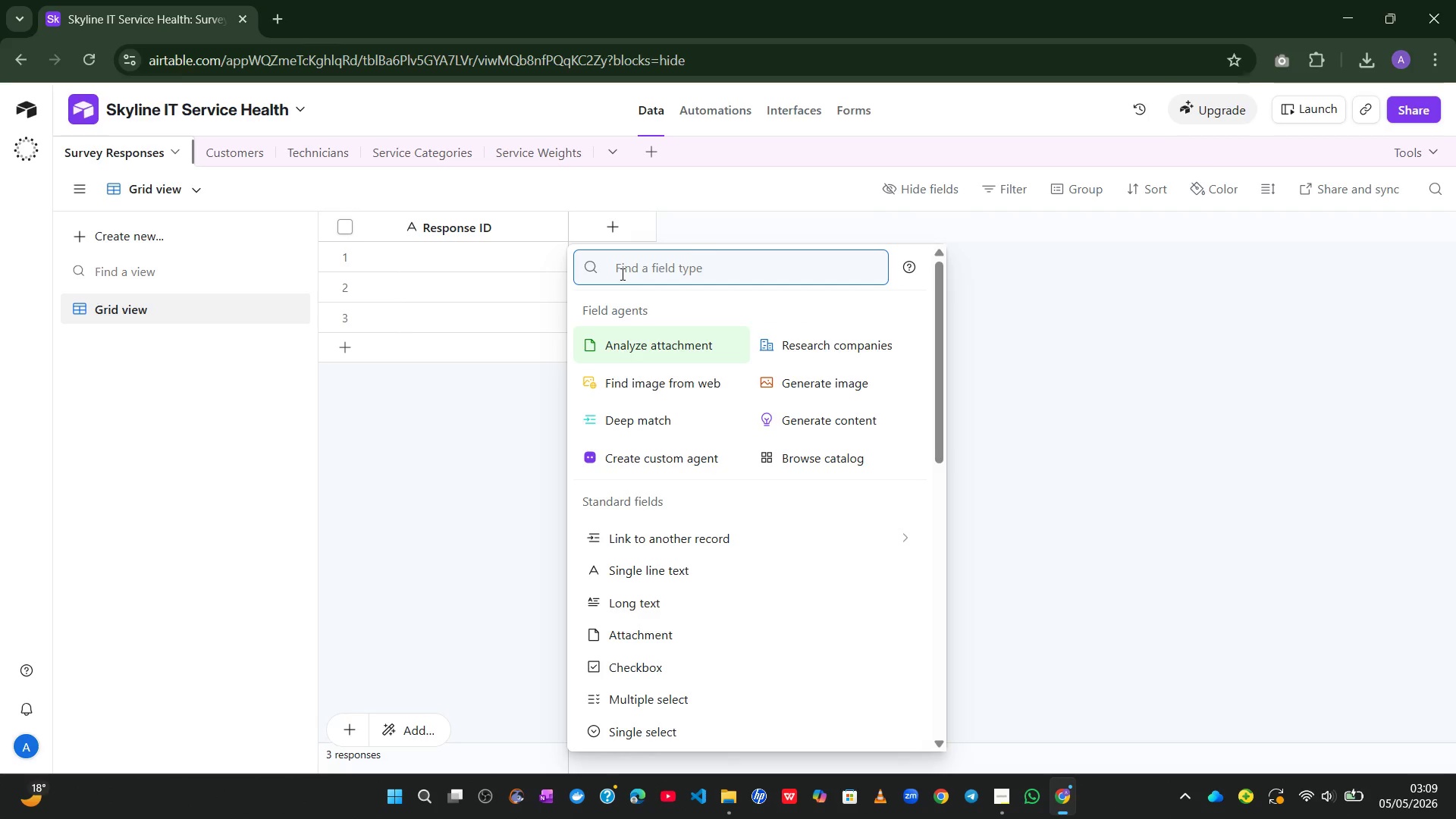 
left_click([645, 541])
 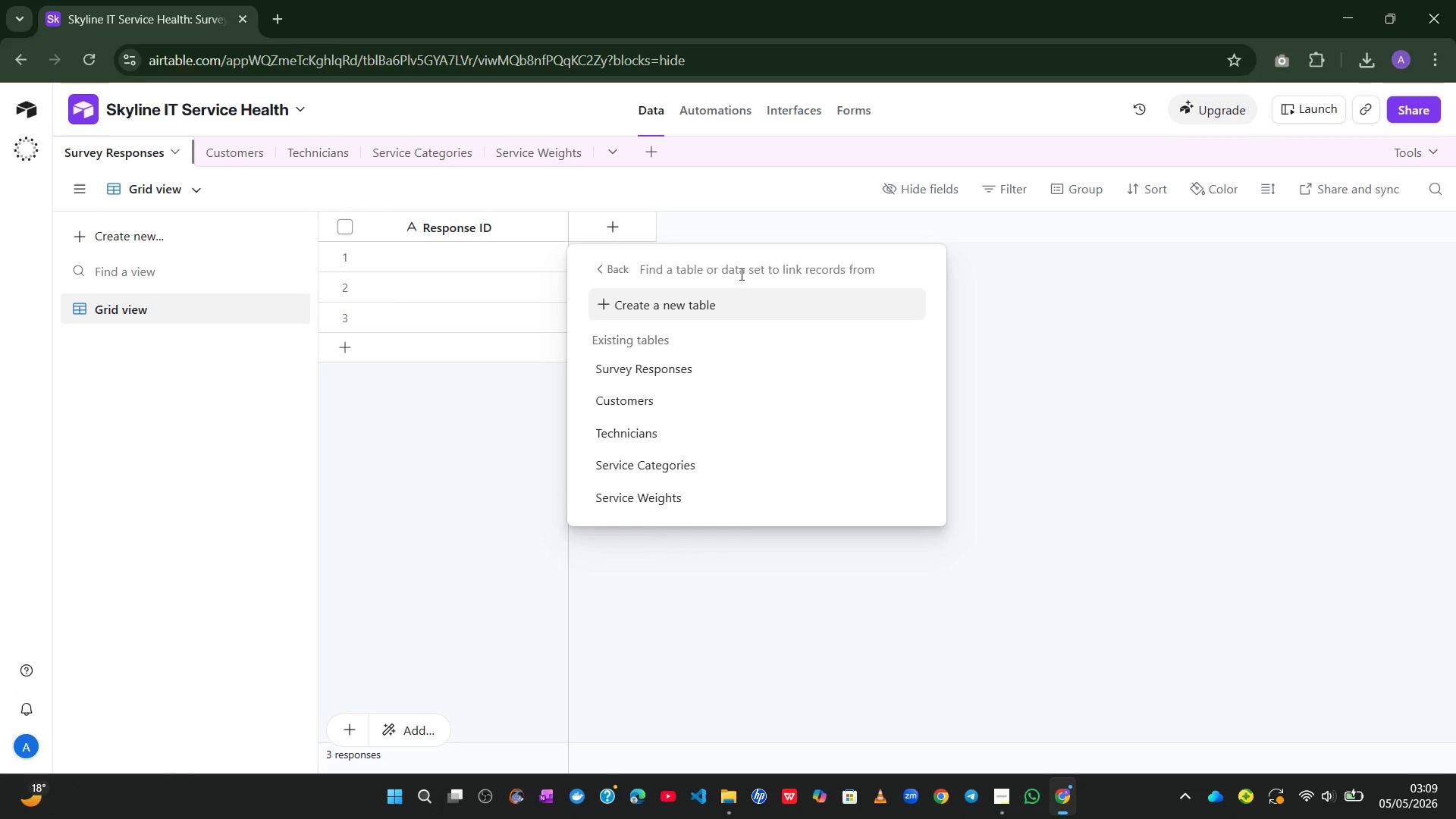 
wait(13.42)
 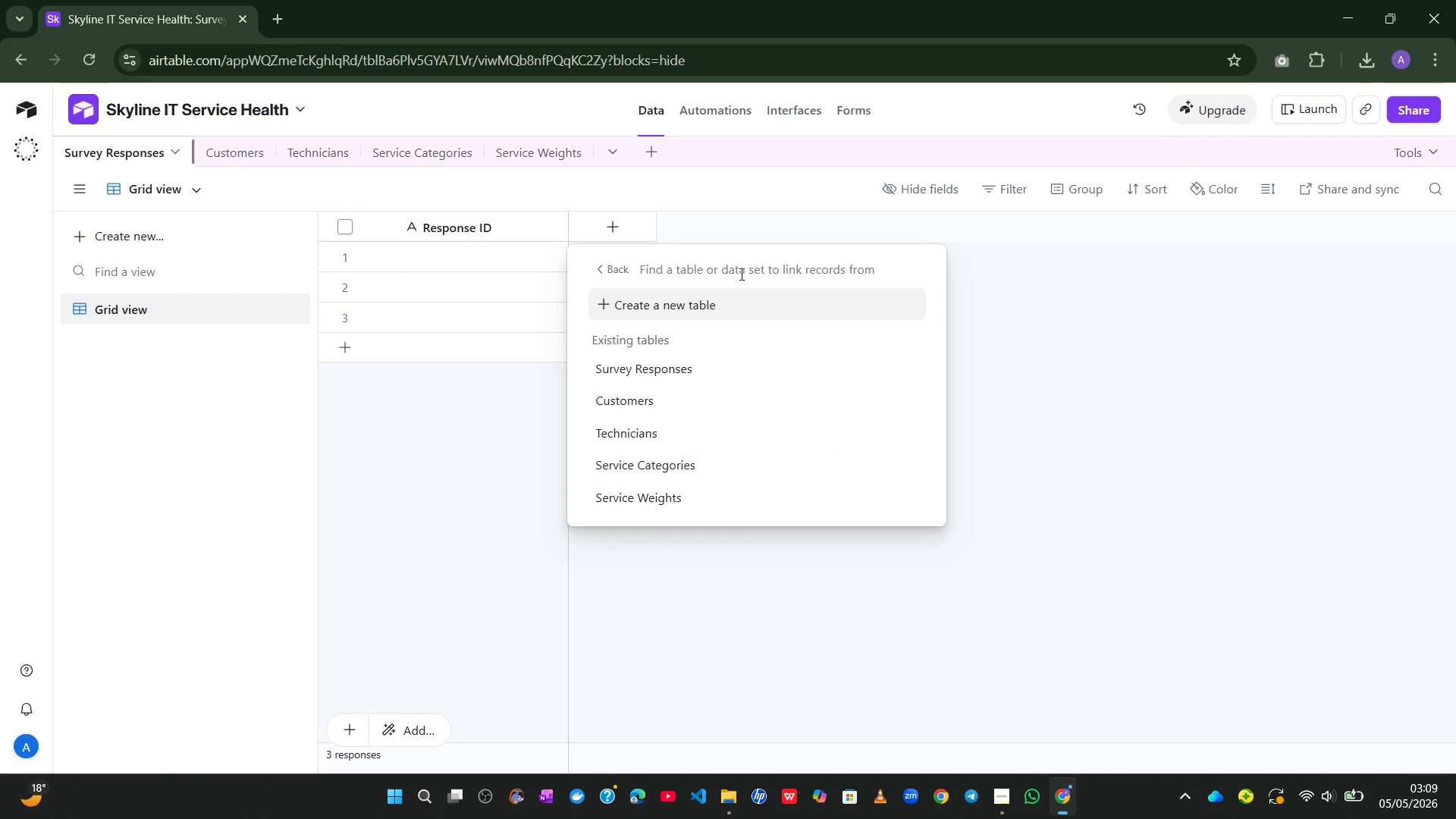 
left_click([692, 400])
 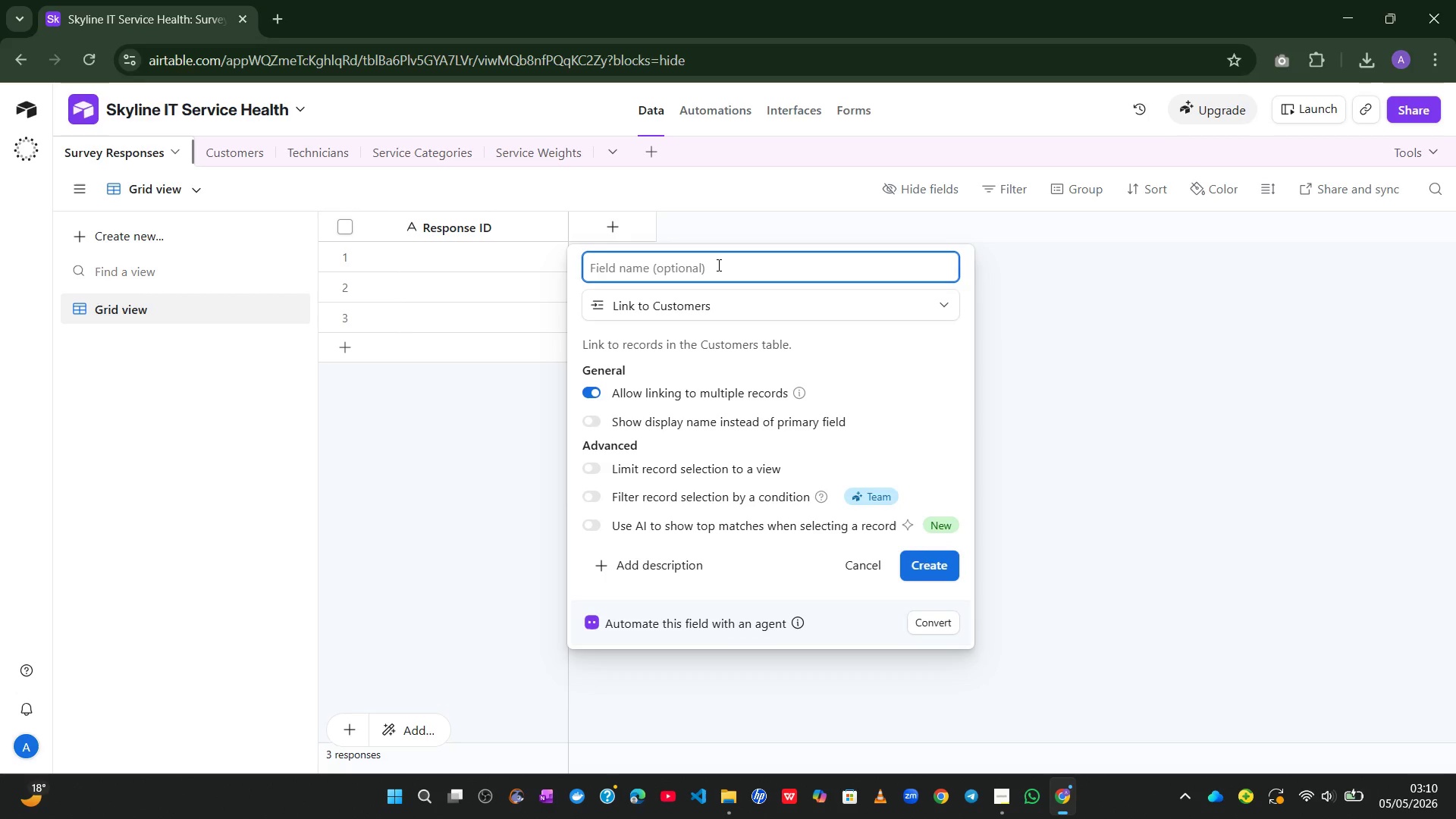 
key(Control+V)
 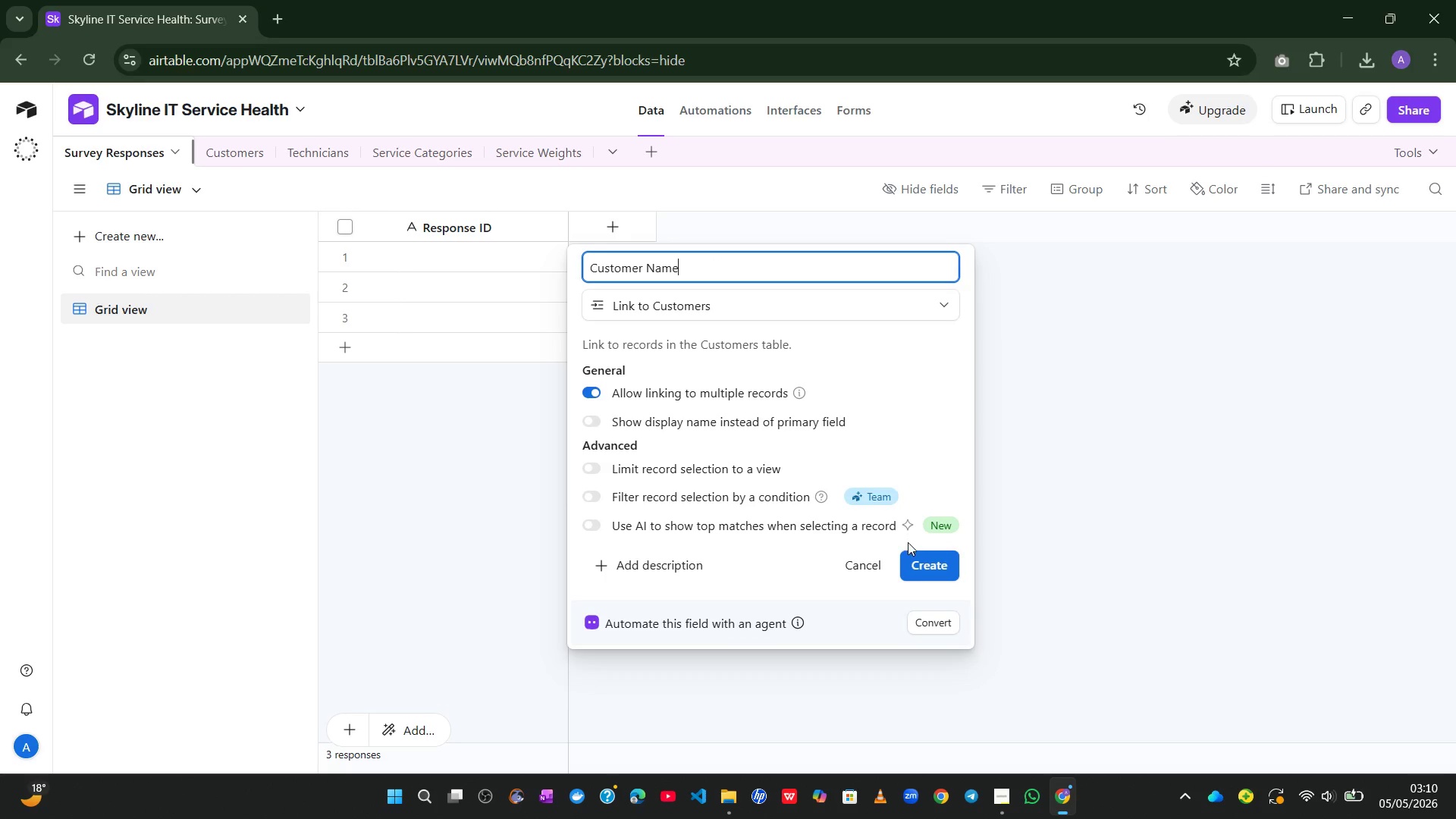 
left_click([914, 570])
 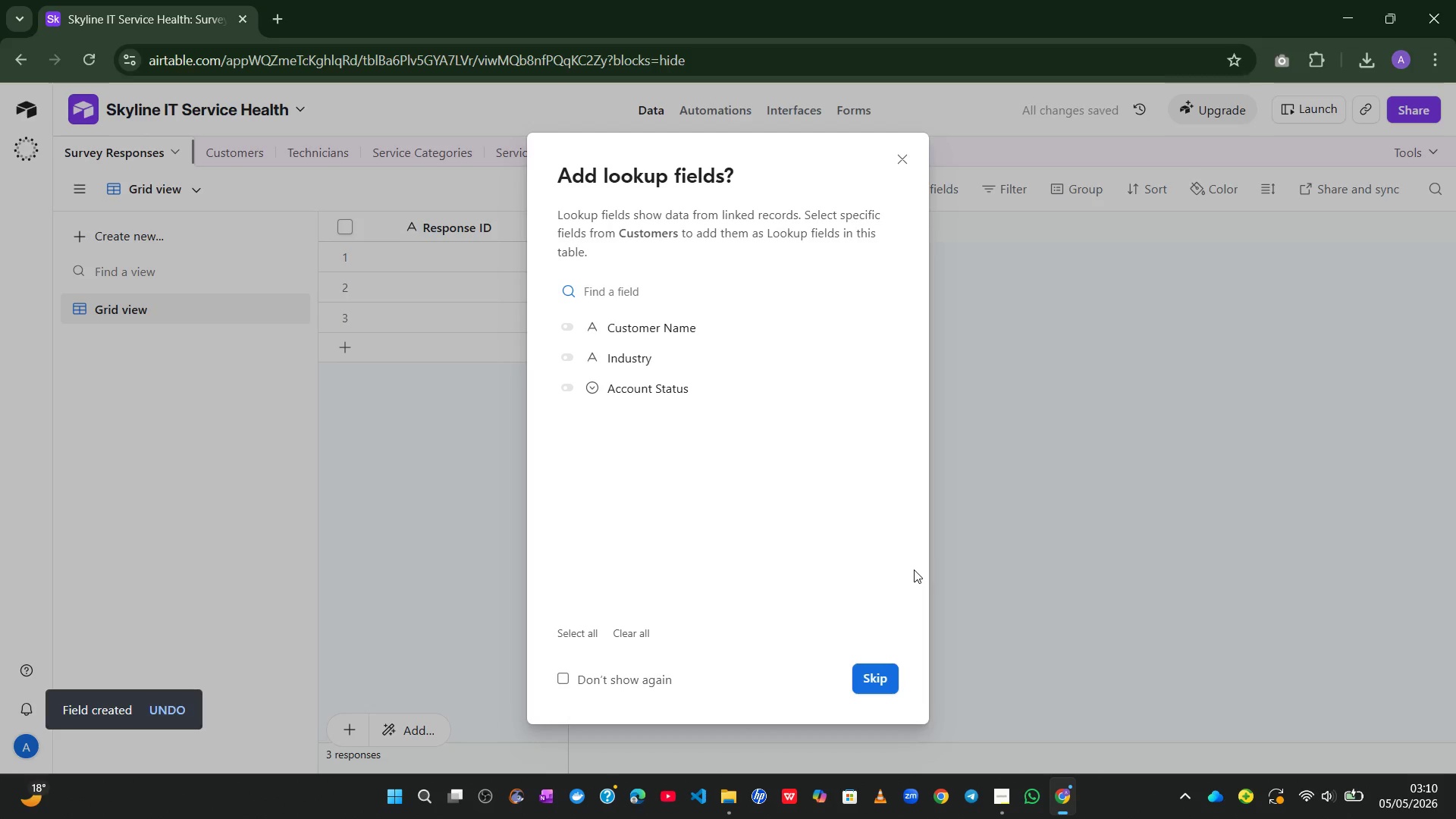 
left_click([866, 683])
 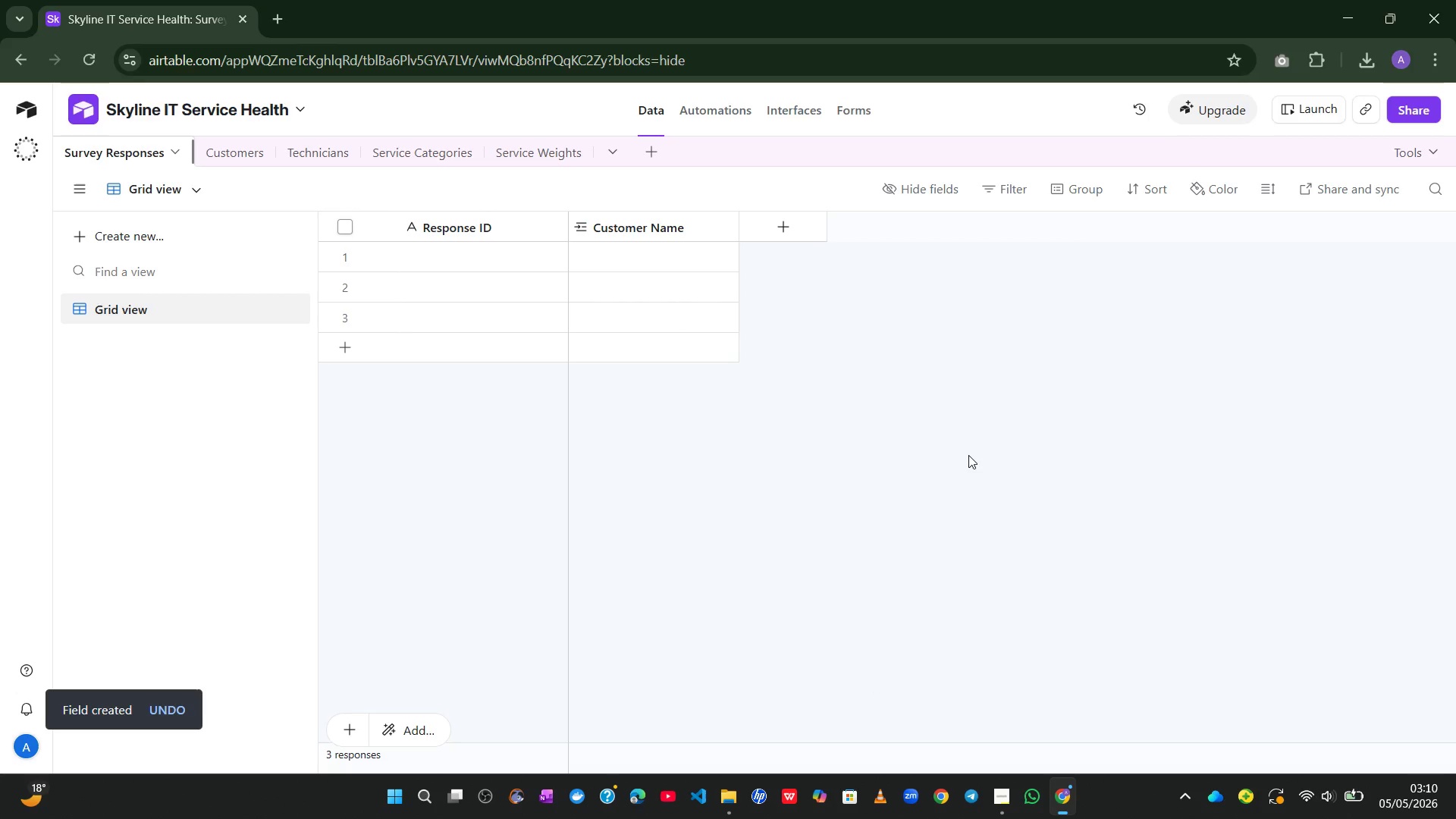 
wait(9.28)
 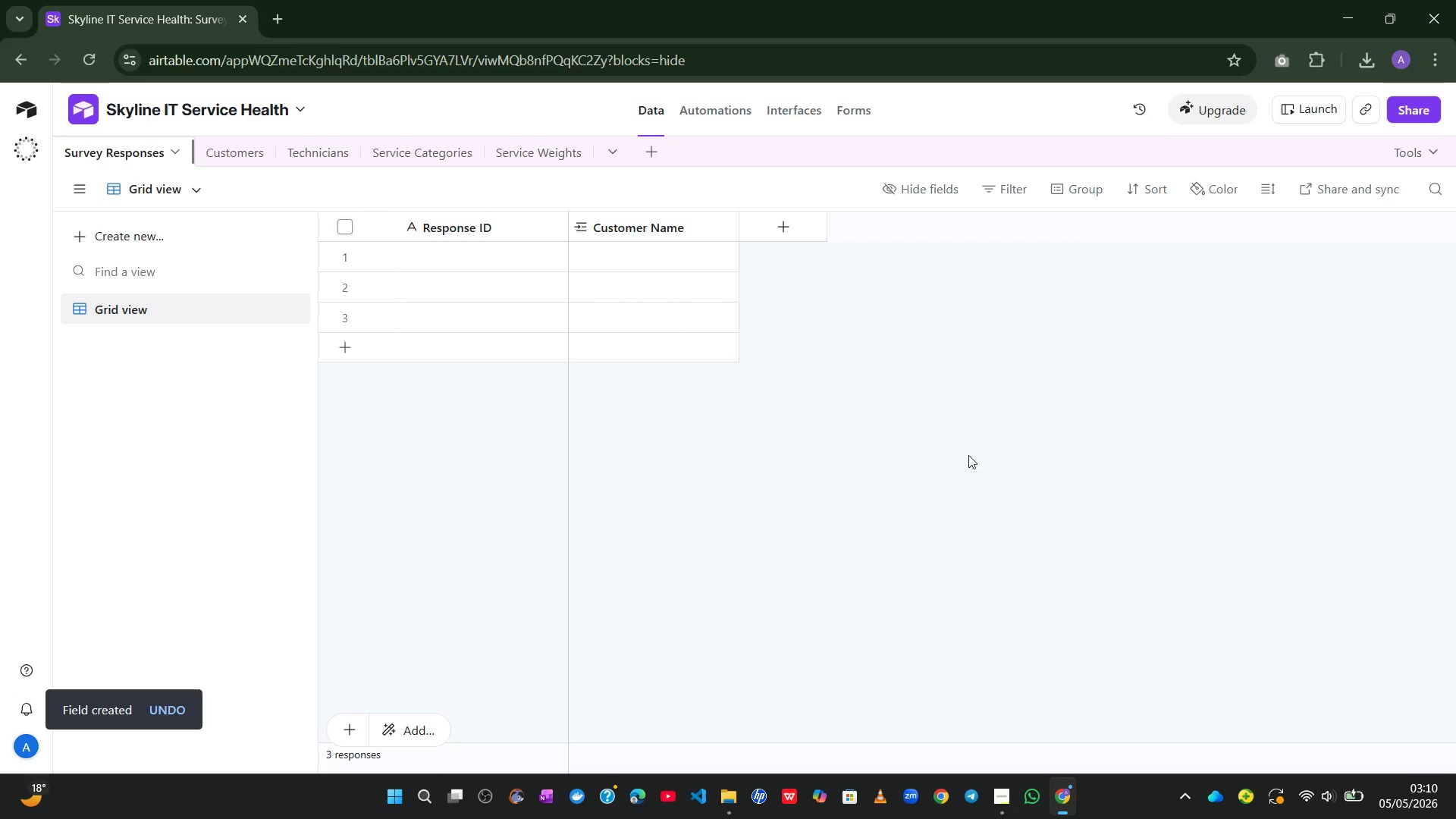 
left_click([770, 227])
 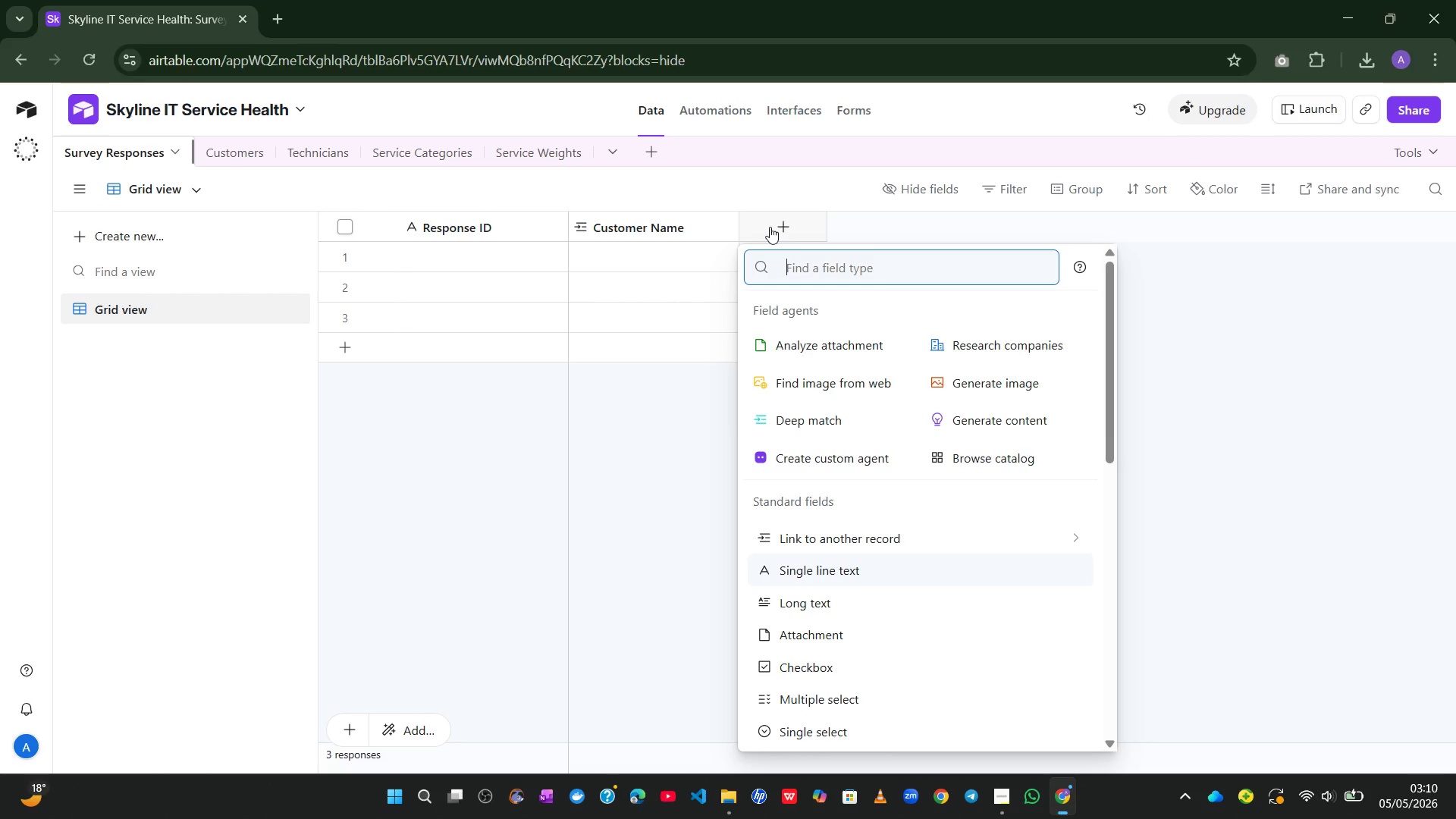 
wait(8.19)
 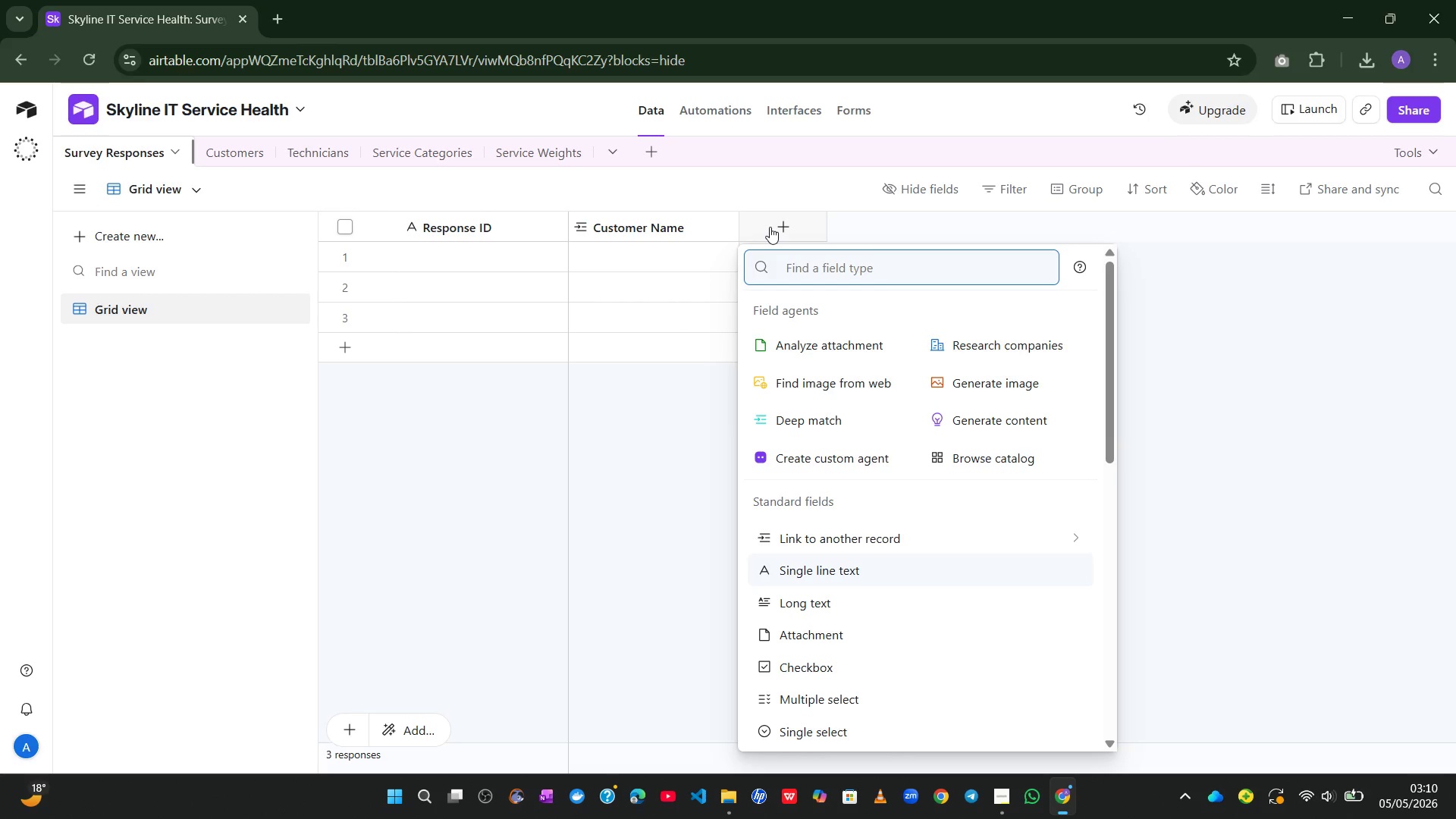 
type(Technic)
 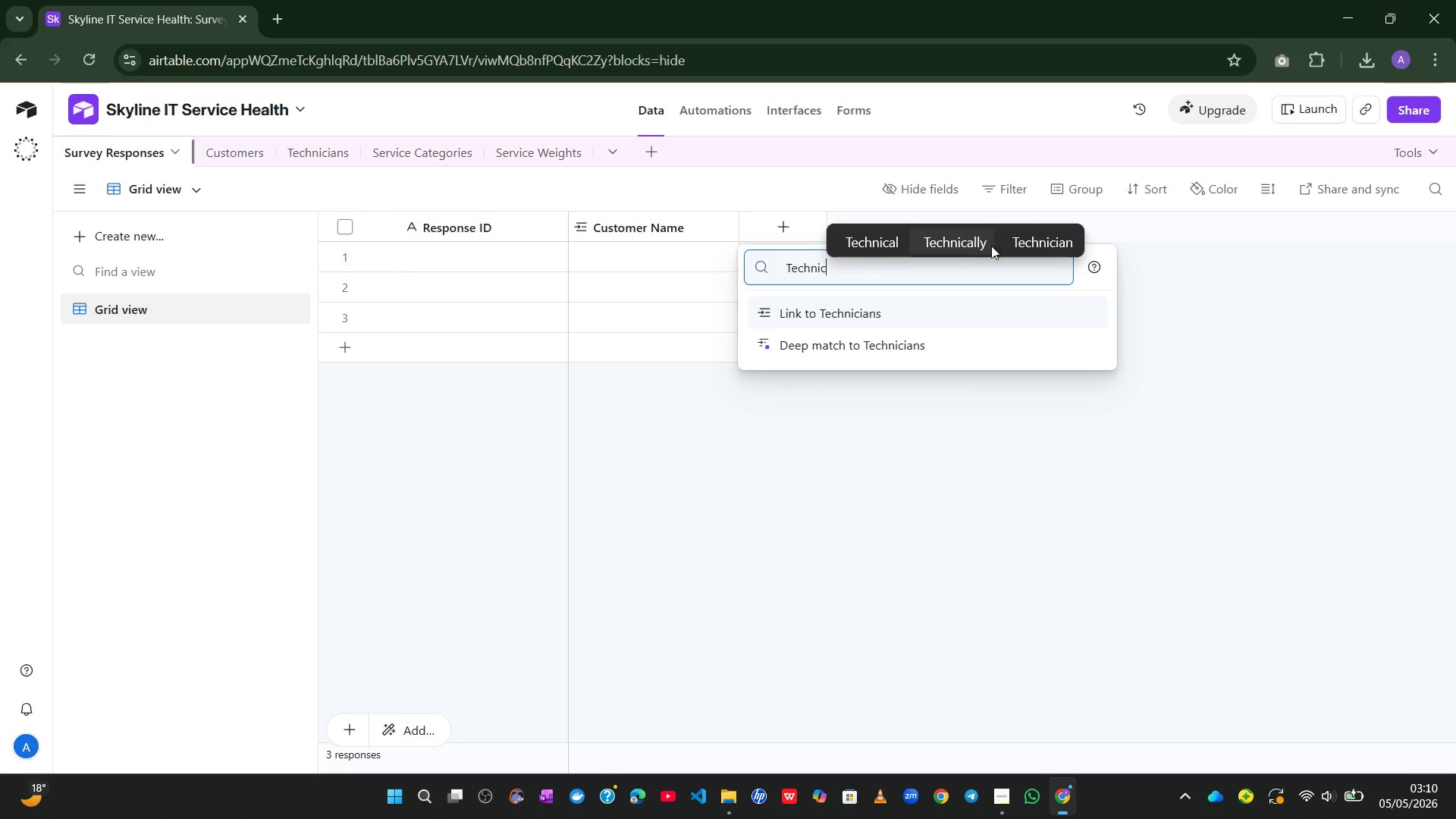 
left_click([1036, 238])
 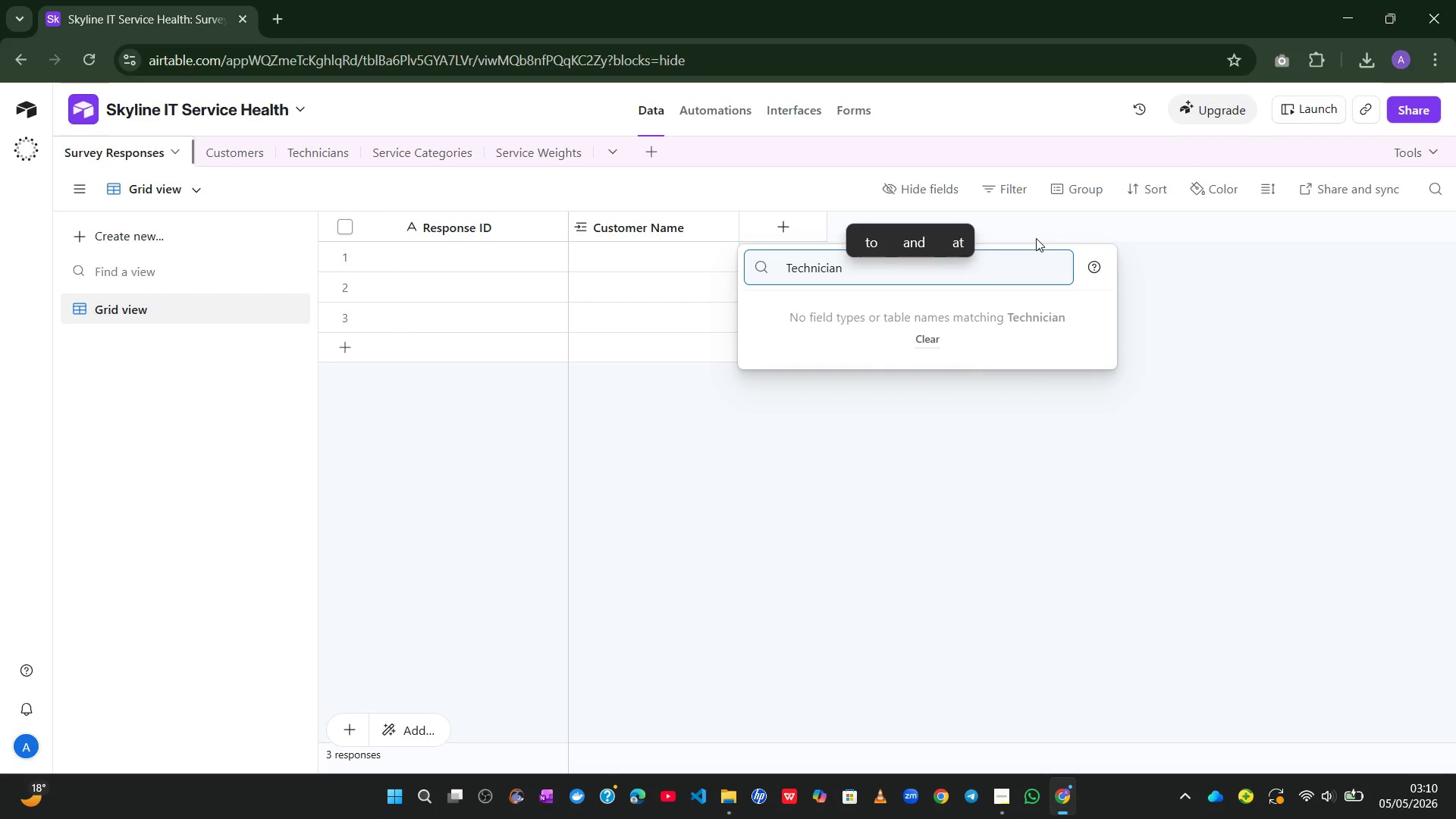 
type(Name)
 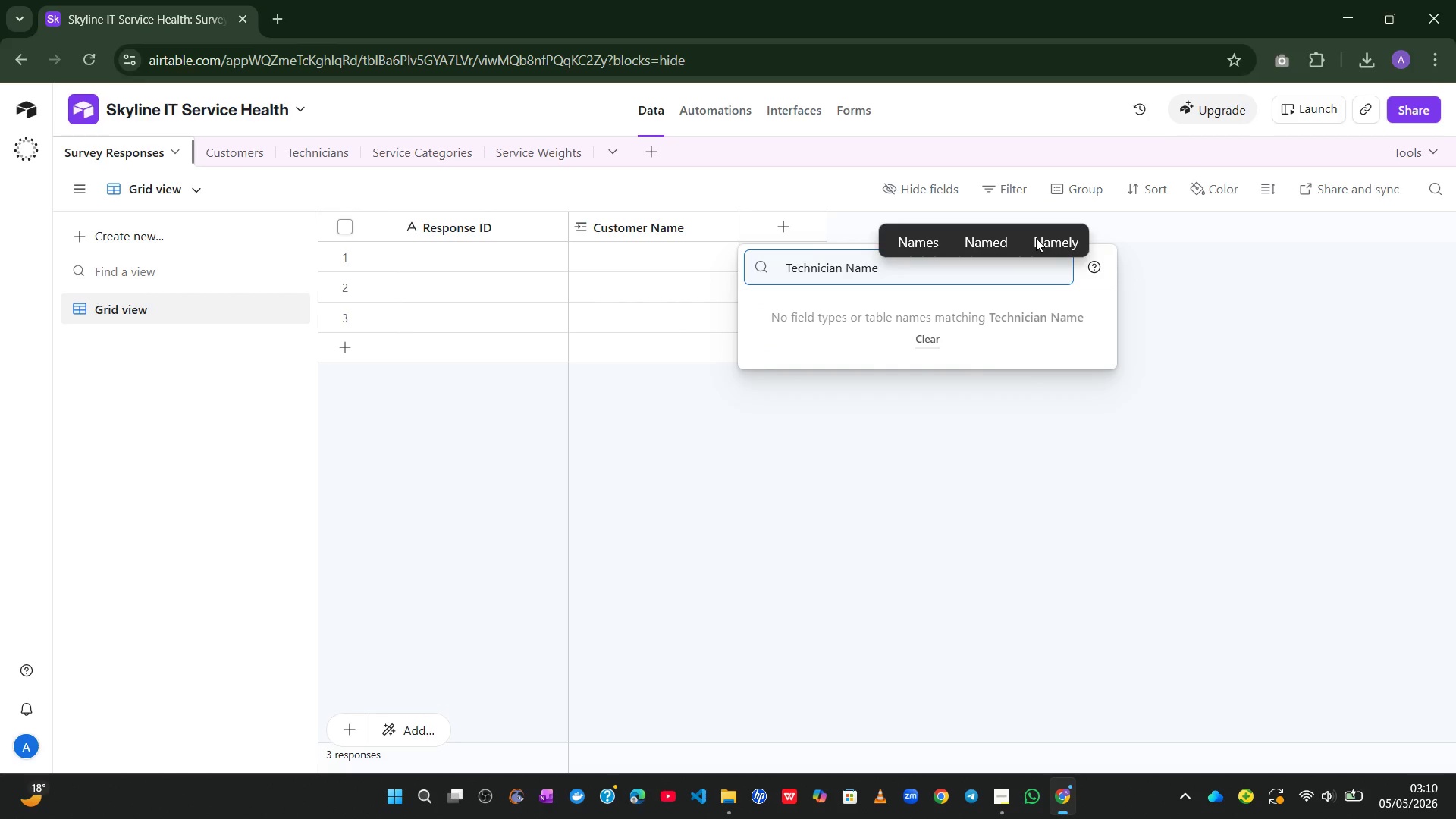 
key(Control+A)
 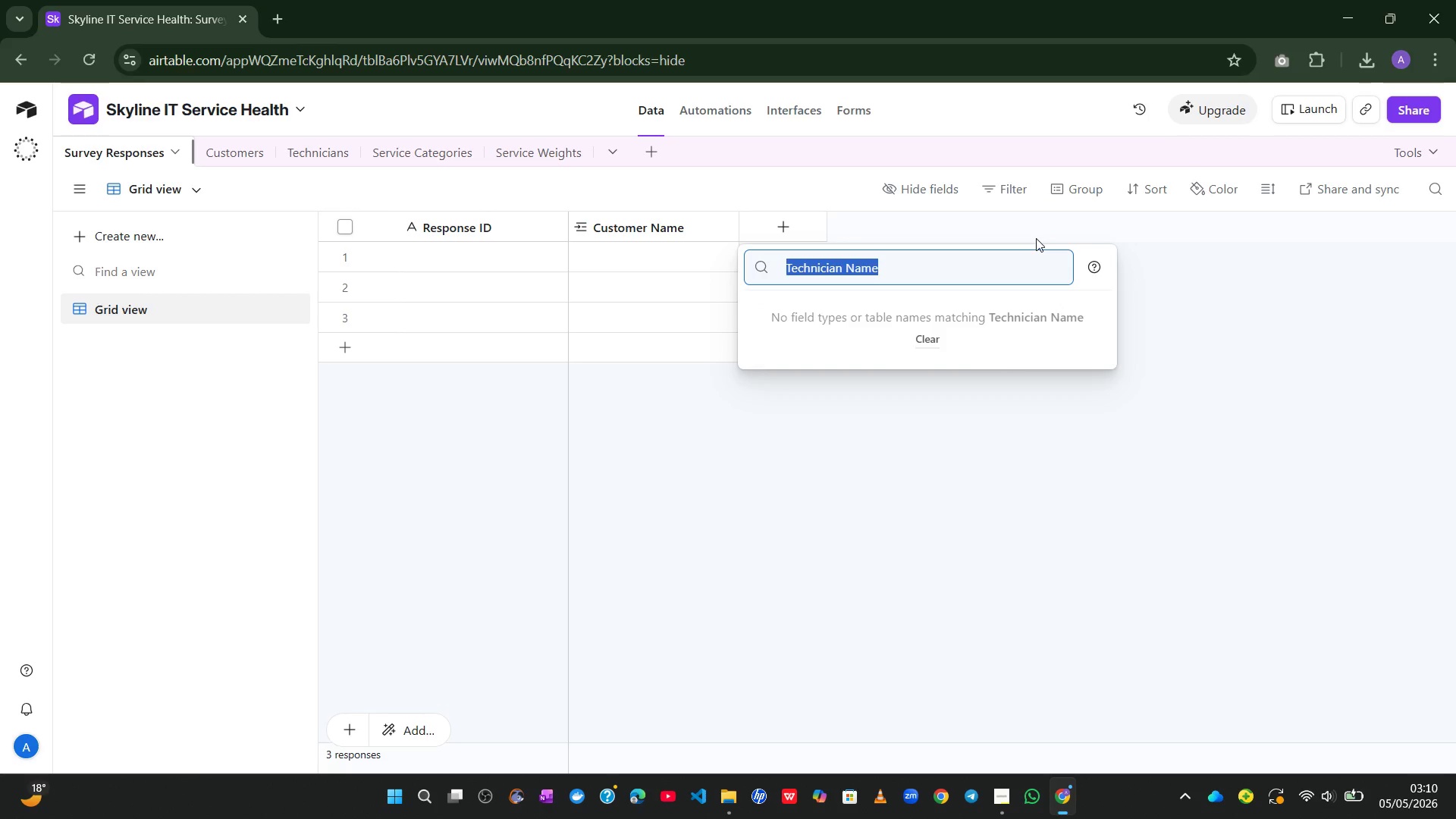 
key(Control+X)
 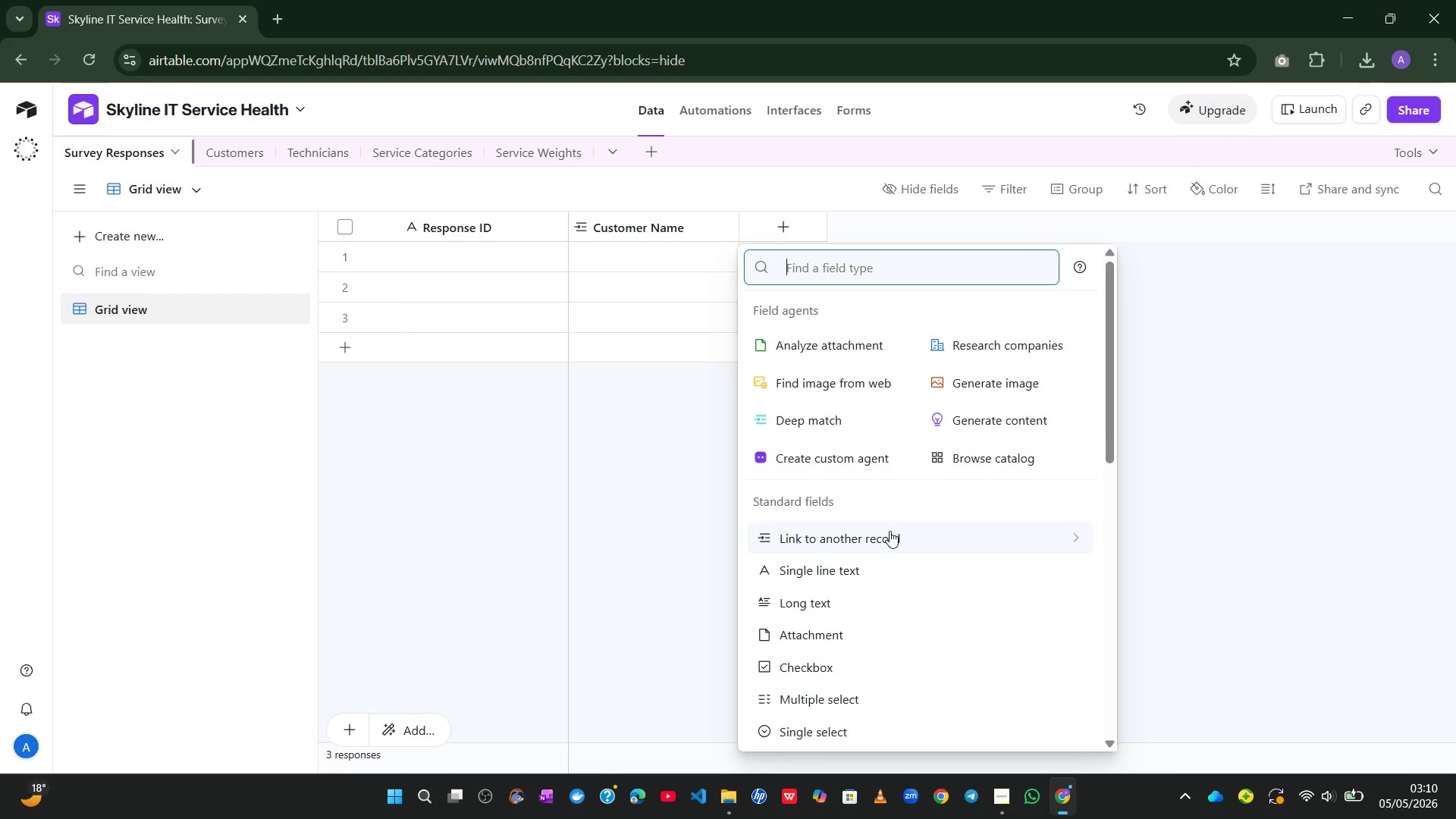 
left_click([890, 531])
 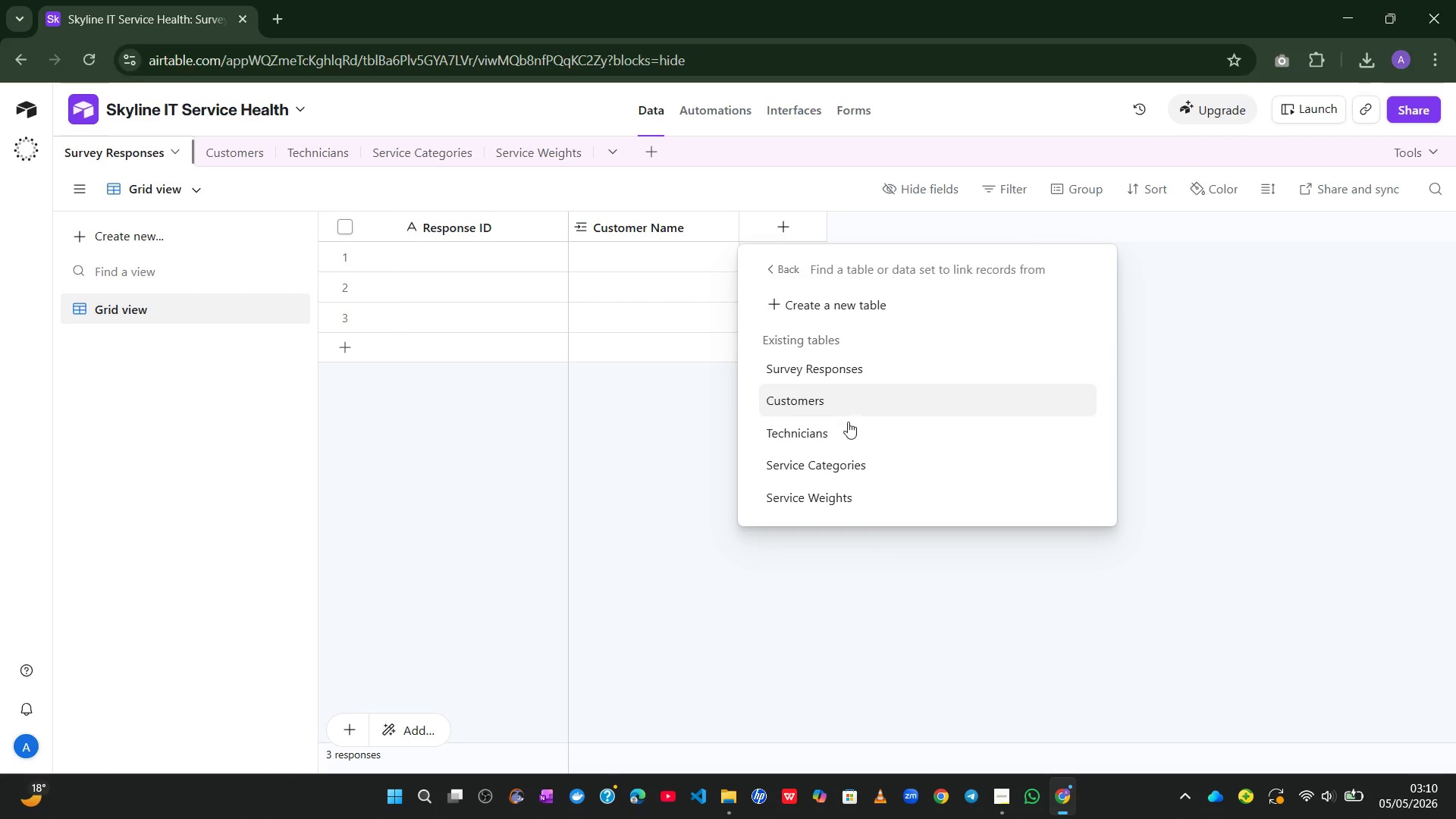 
left_click([843, 442])
 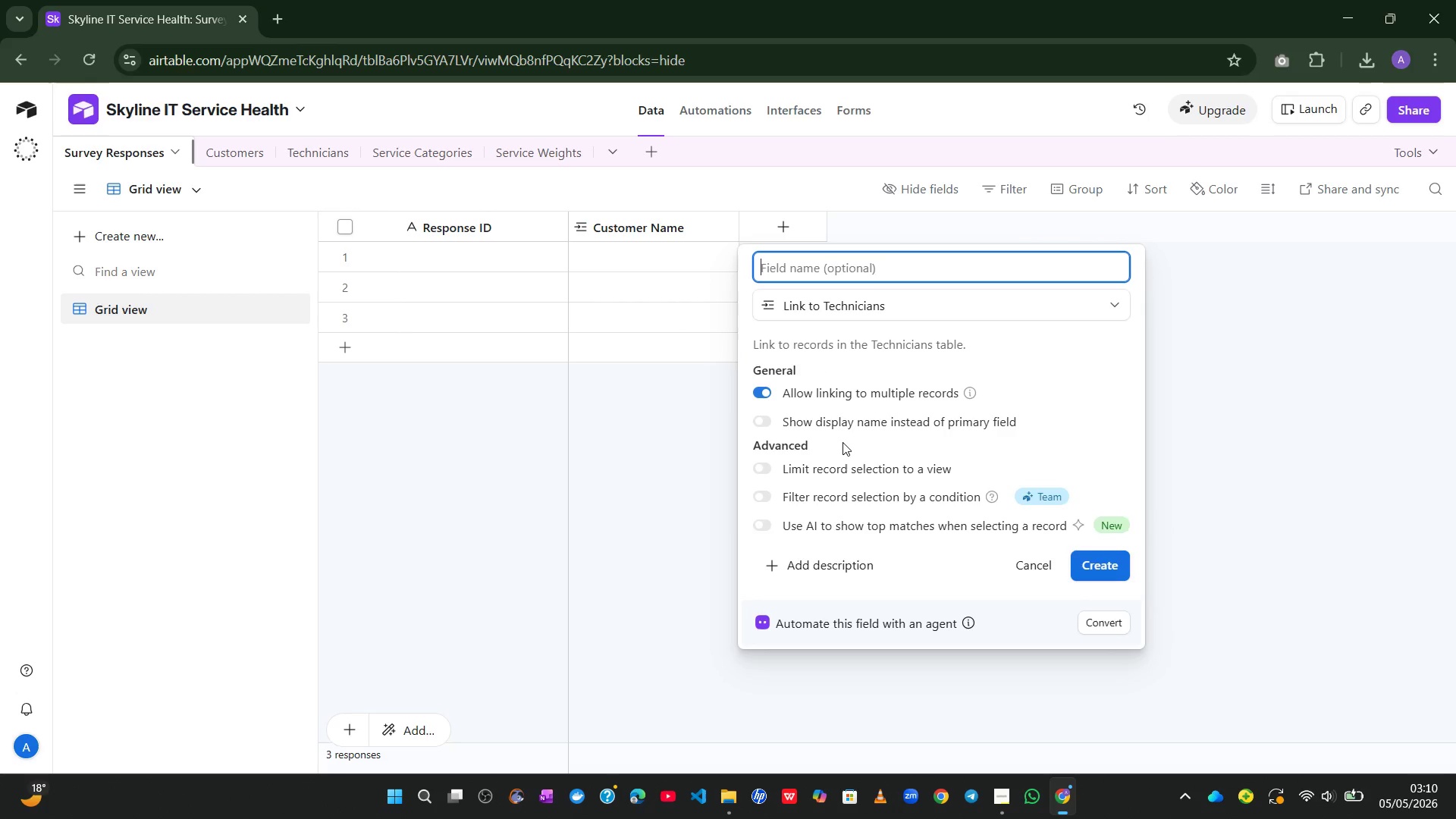 
key(Control+V)
 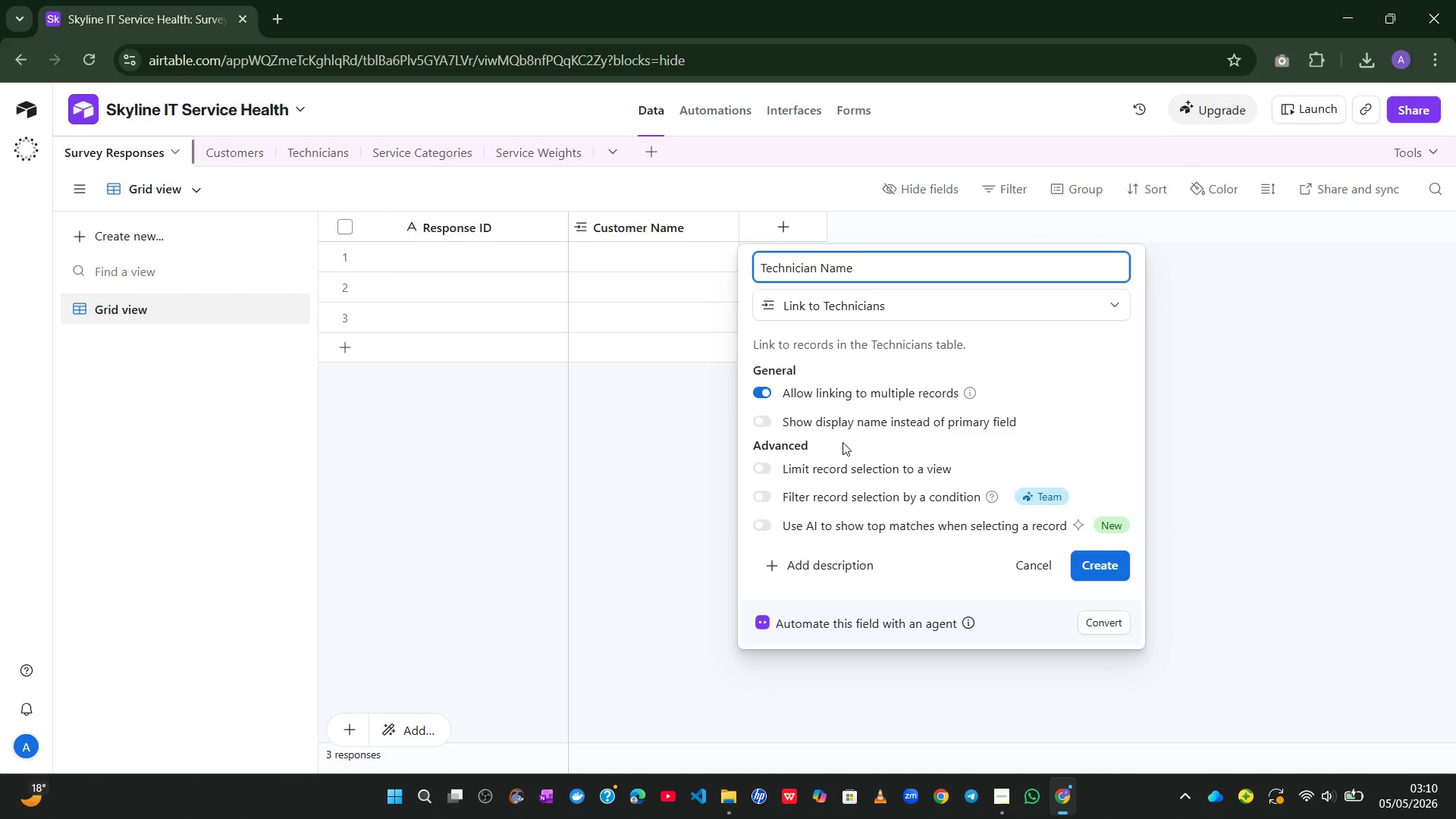 
key(Enter)
 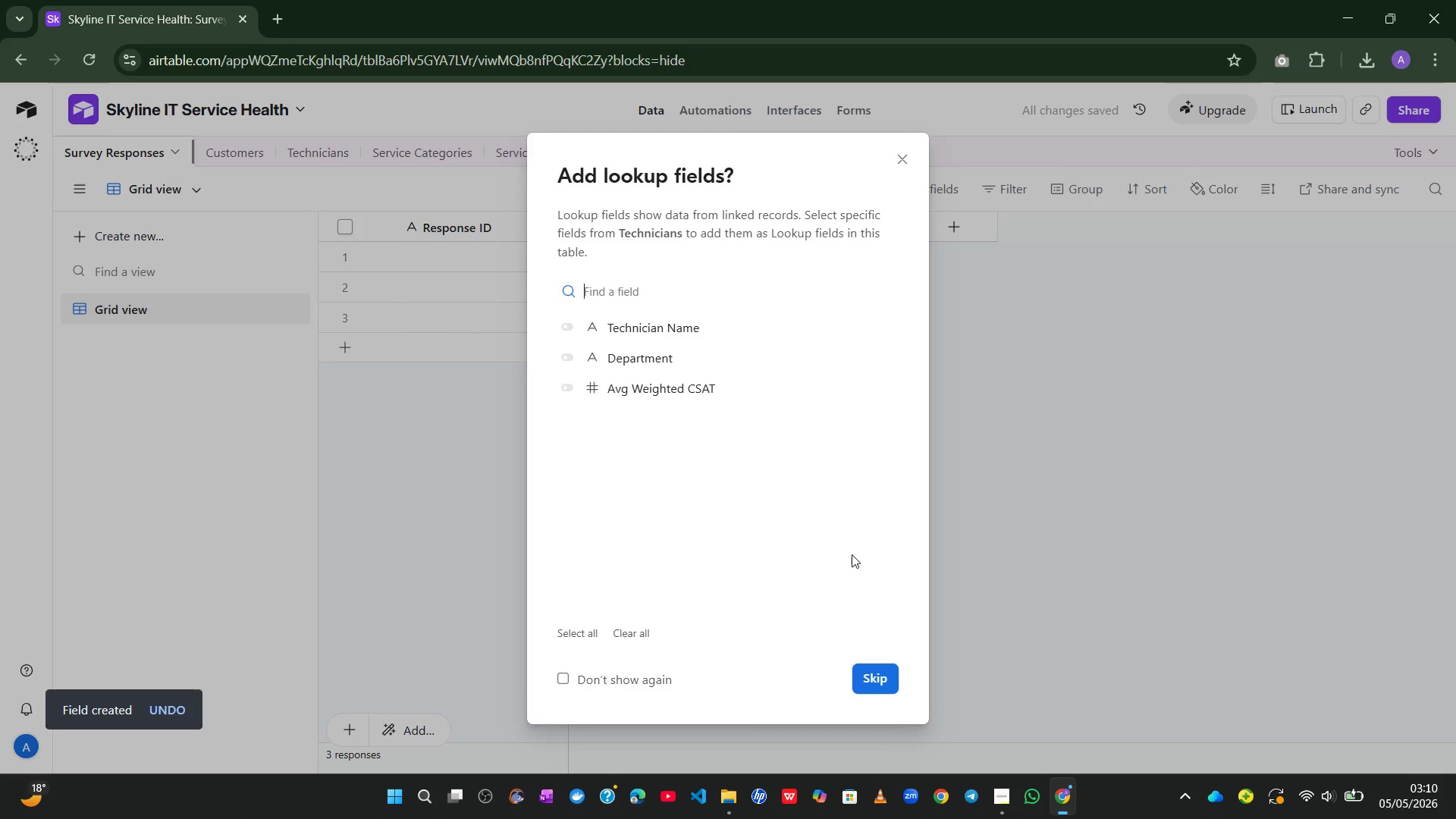 
left_click([879, 688])
 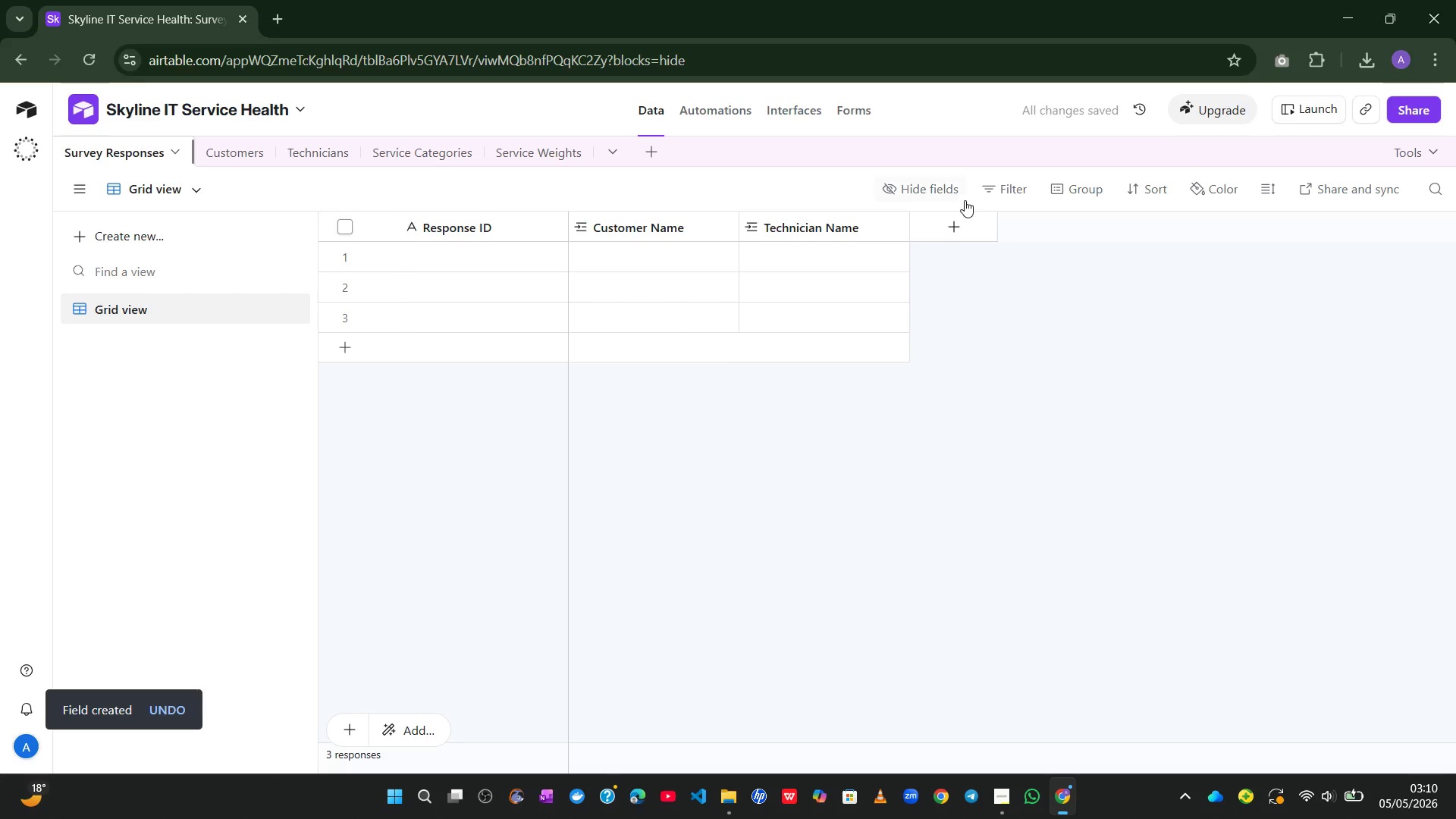 
left_click([948, 225])
 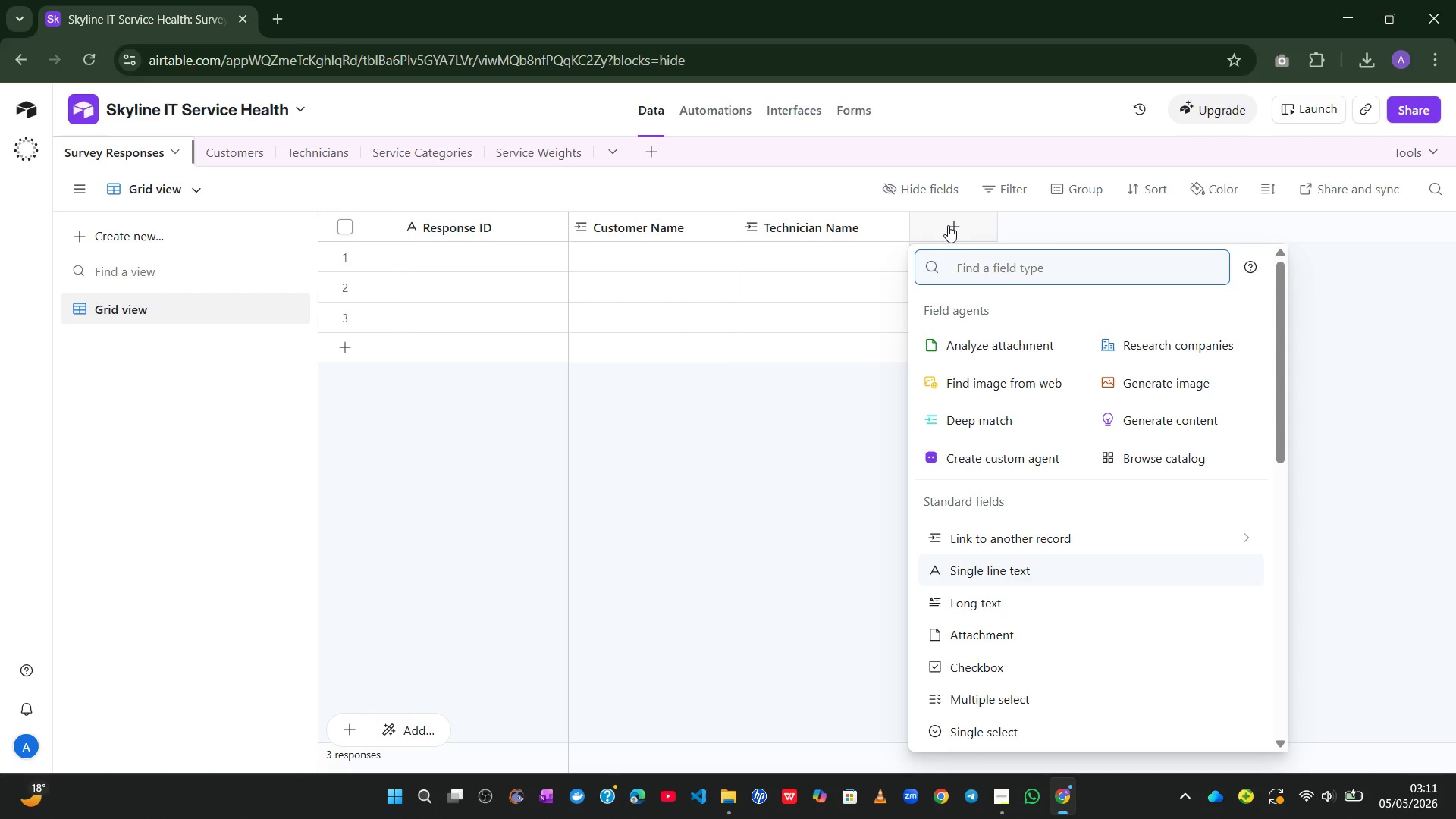 
wait(28.45)
 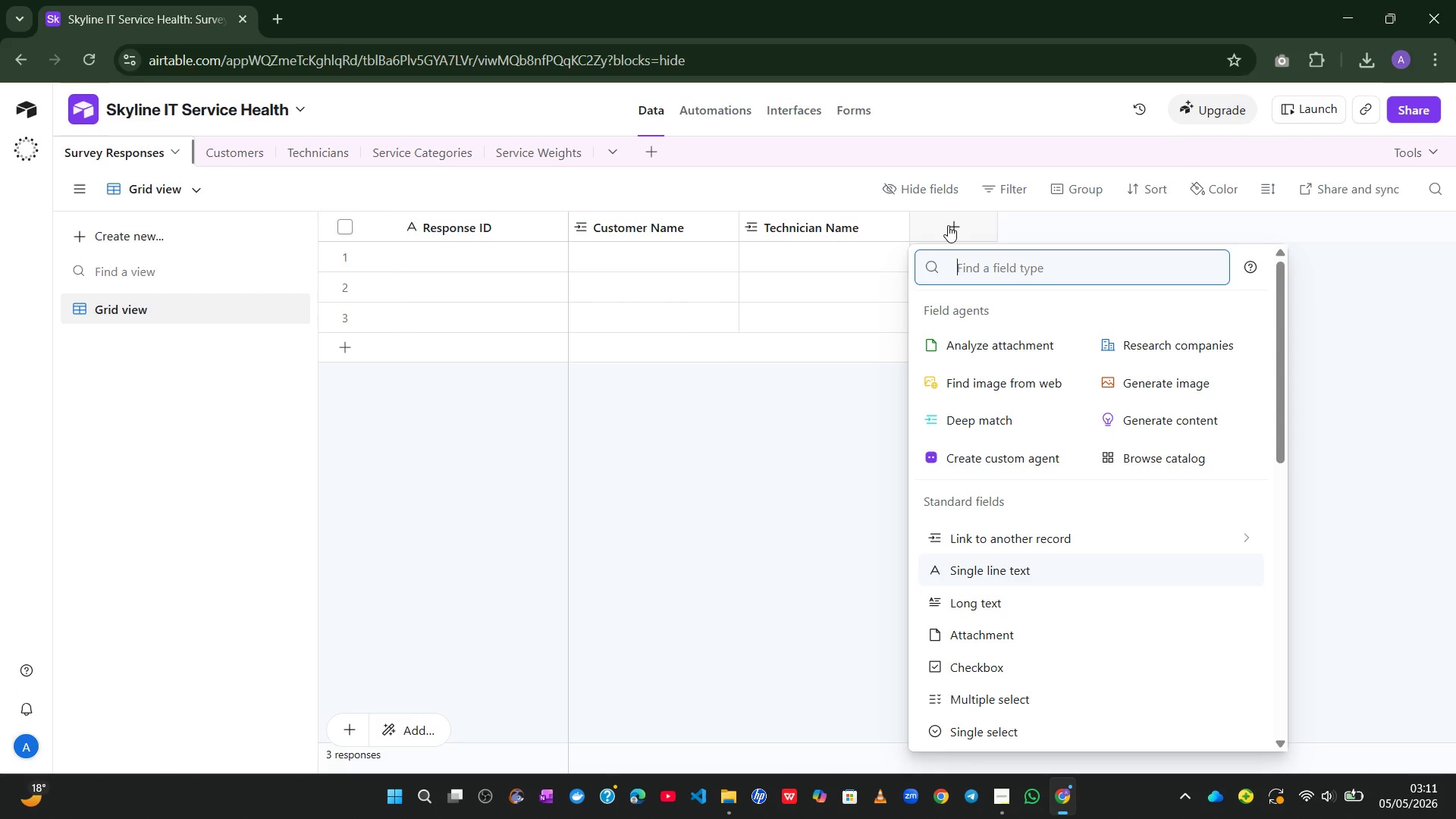 
type(Ser)
key(Backspace)
key(Backspace)
key(Backspace)
 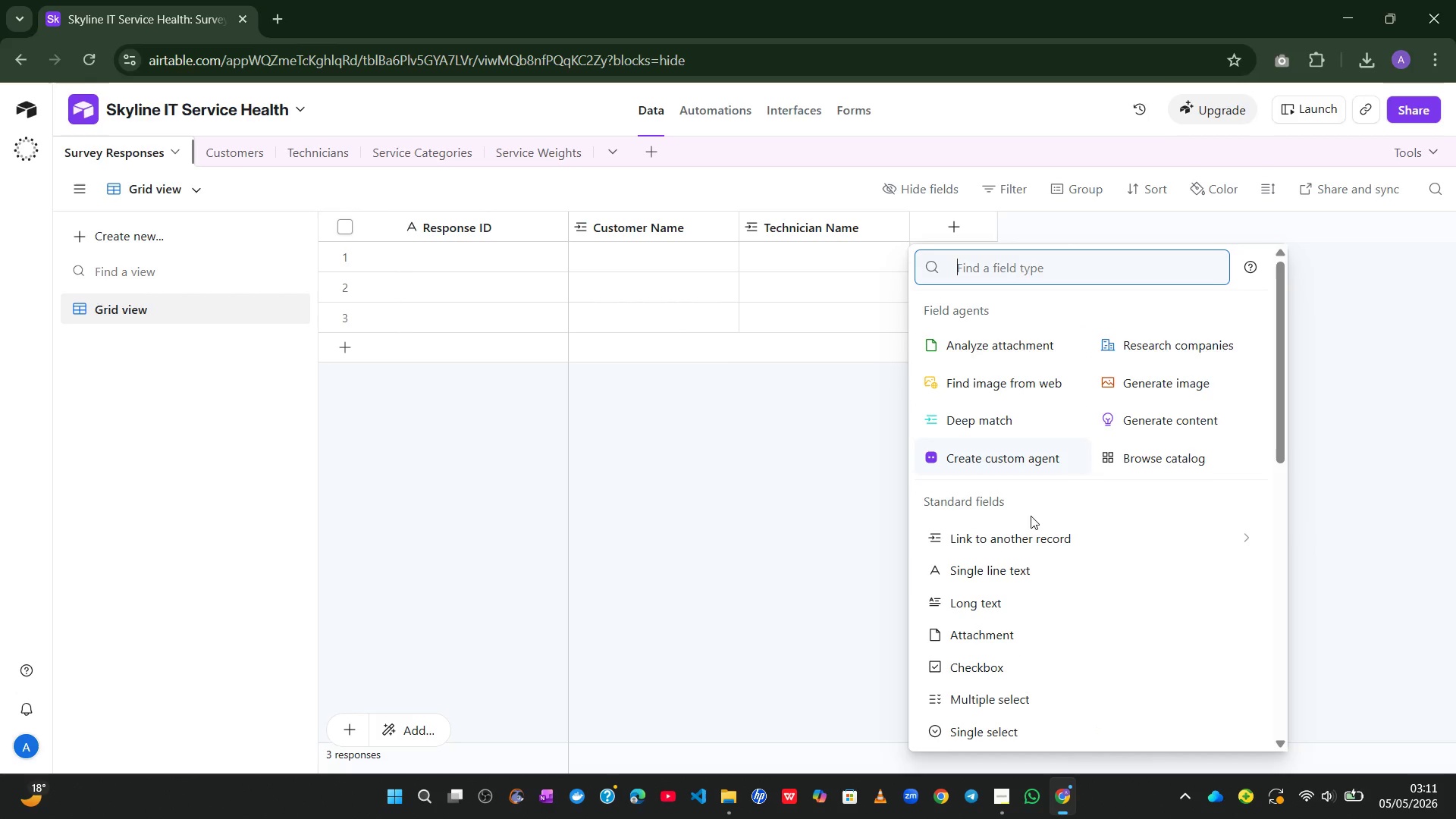 
left_click([1021, 531])
 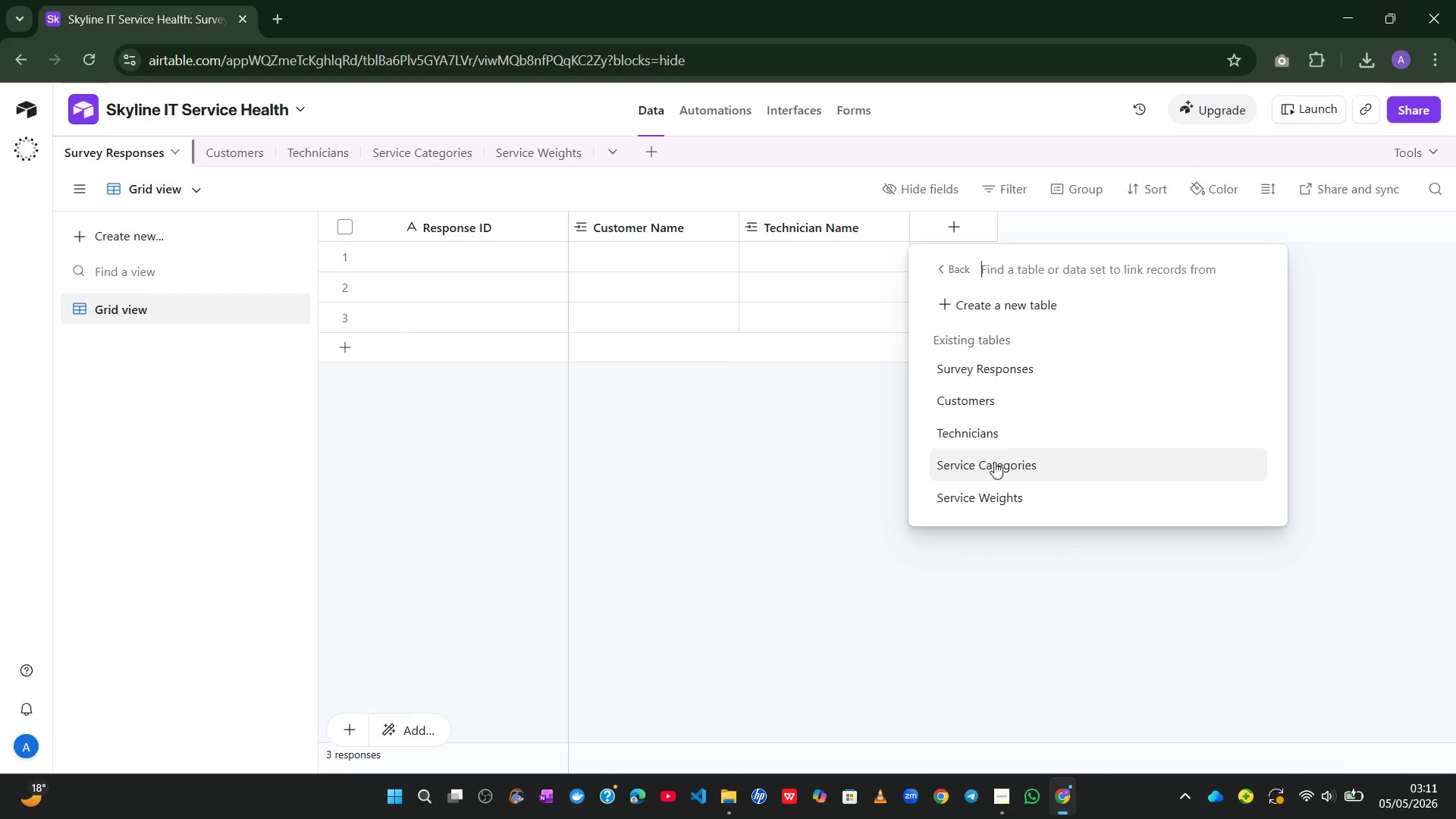 
wait(6.36)
 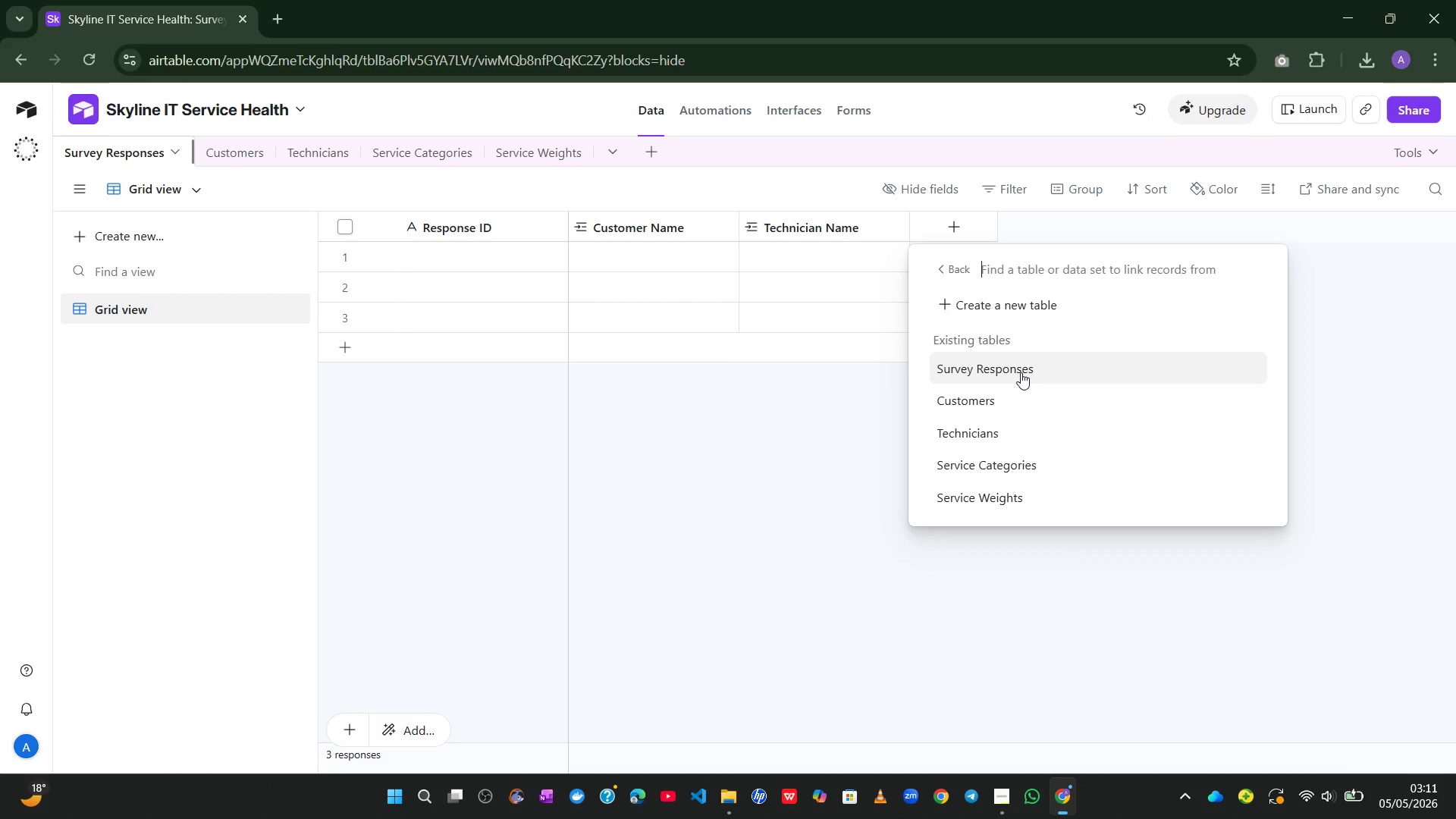 
type(Se)
 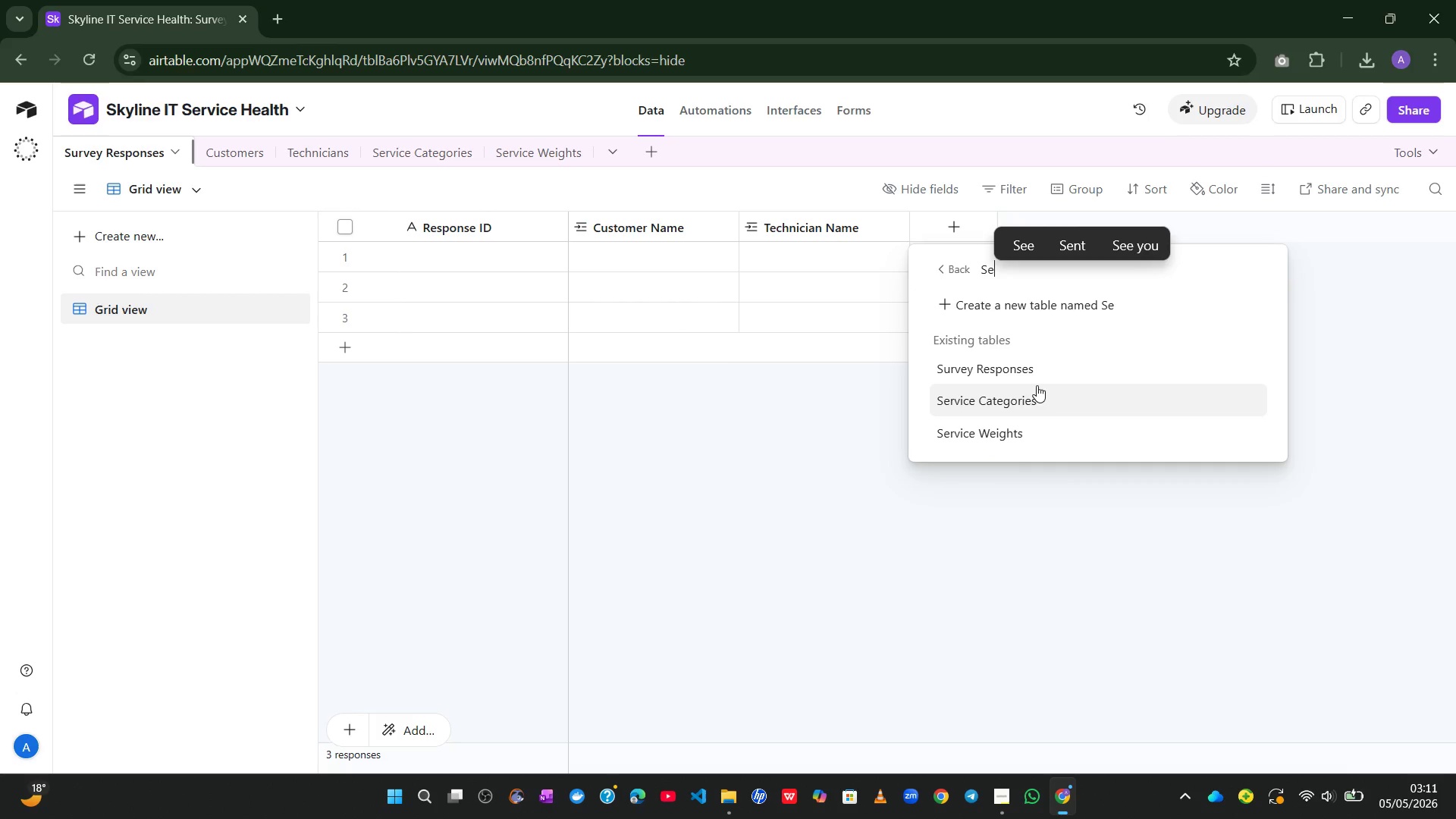 
left_click([1020, 397])
 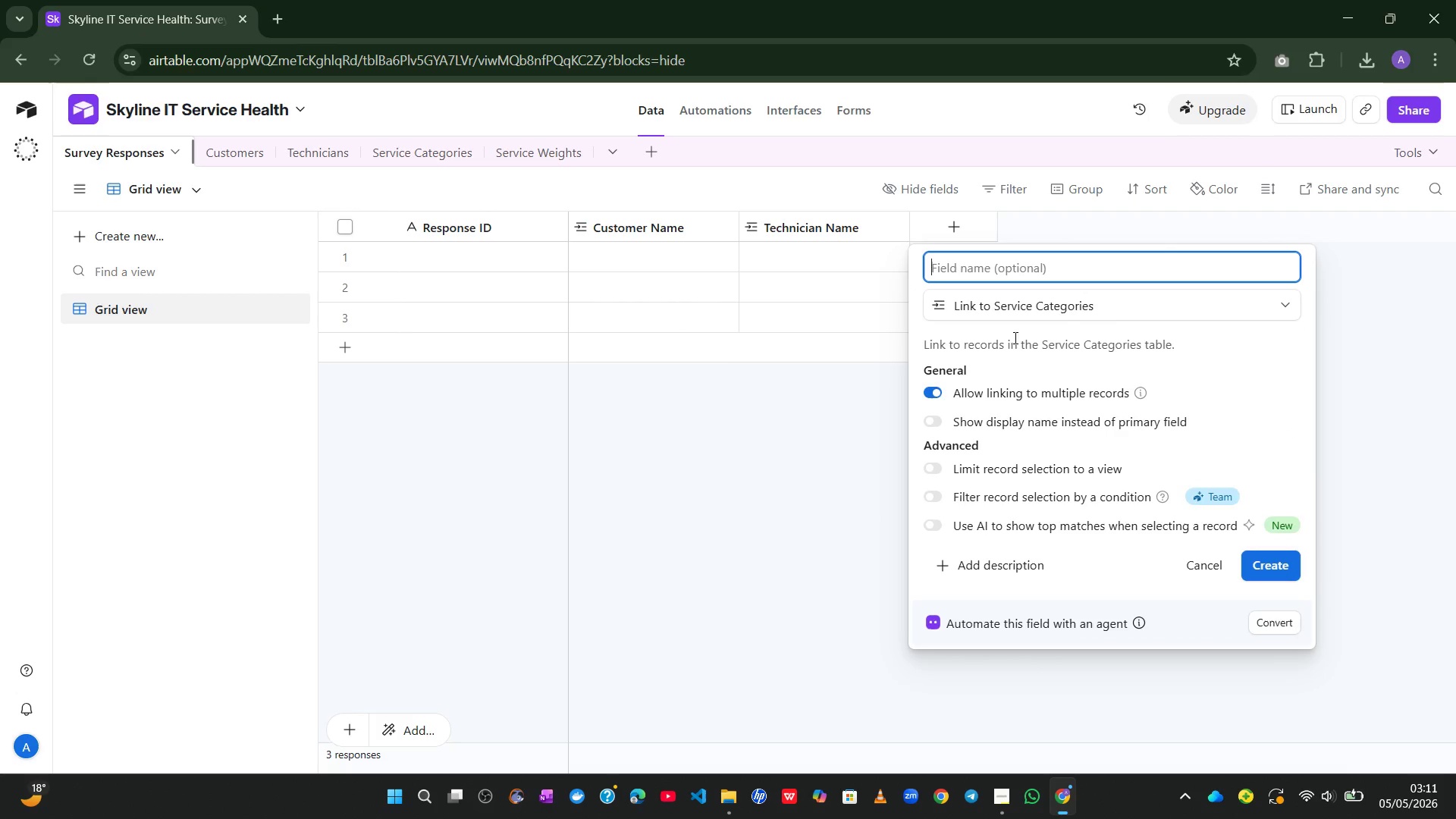 
type(Service Types)
 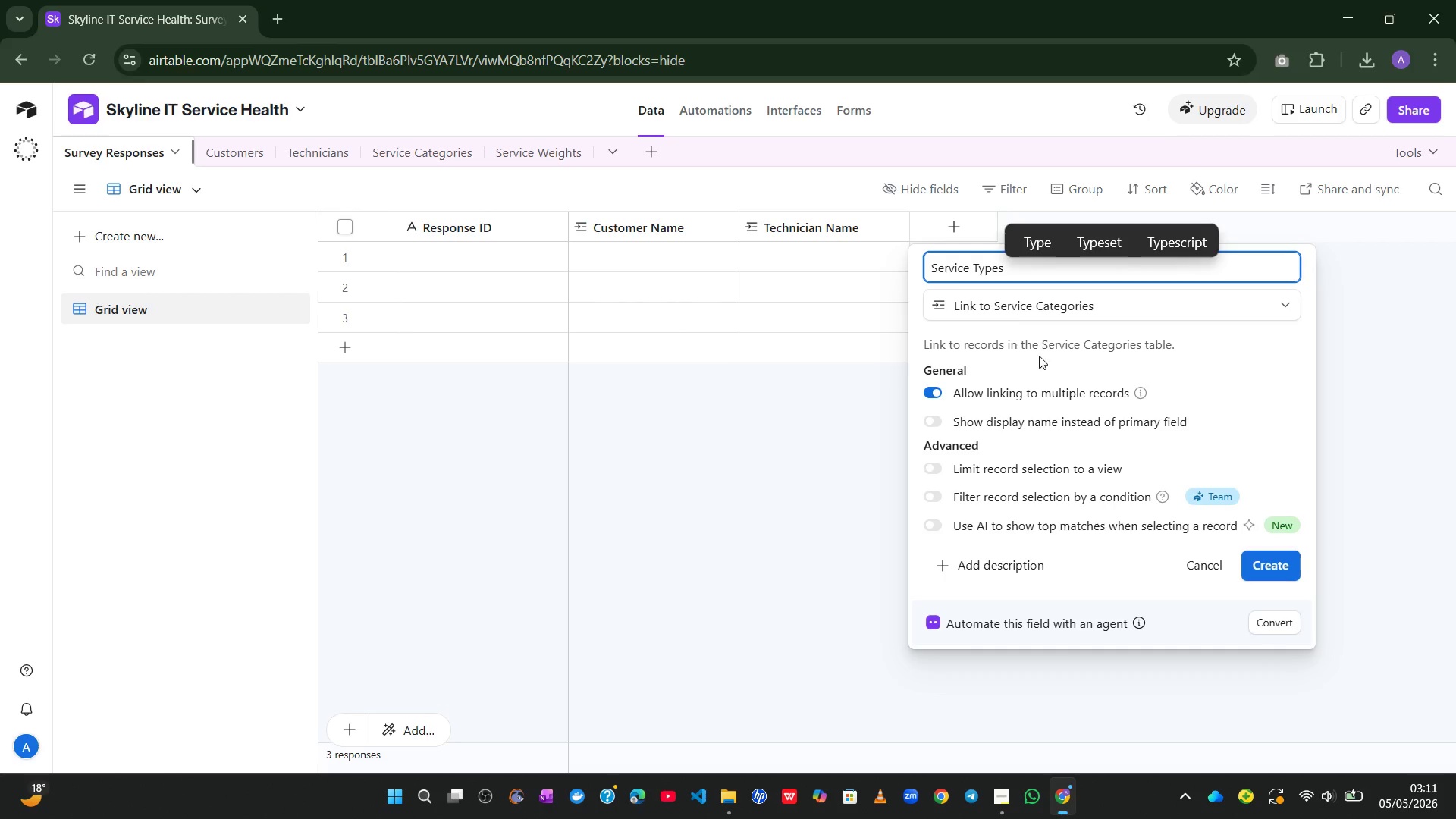 
left_click([1293, 560])
 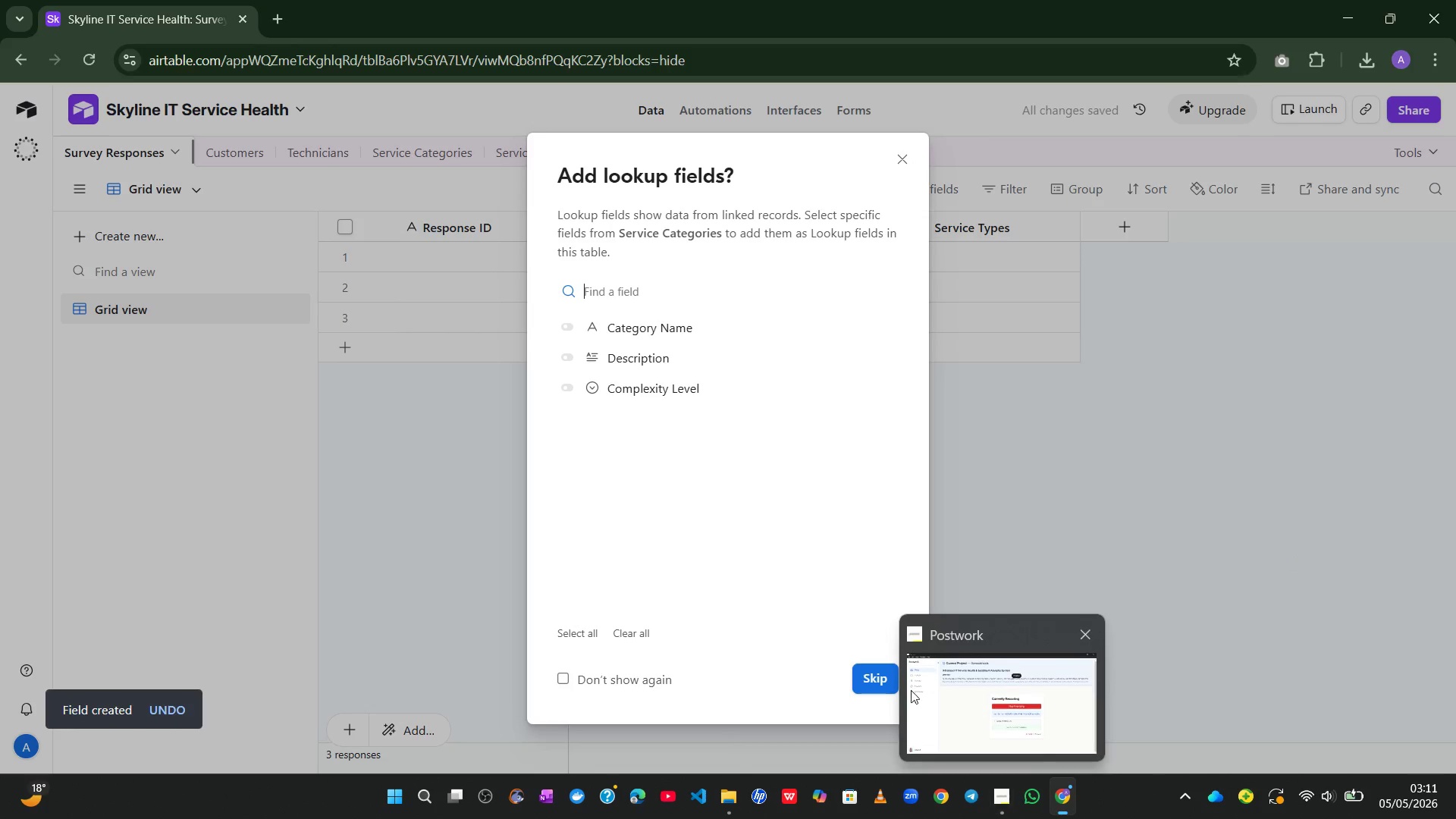 
left_click([877, 680])
 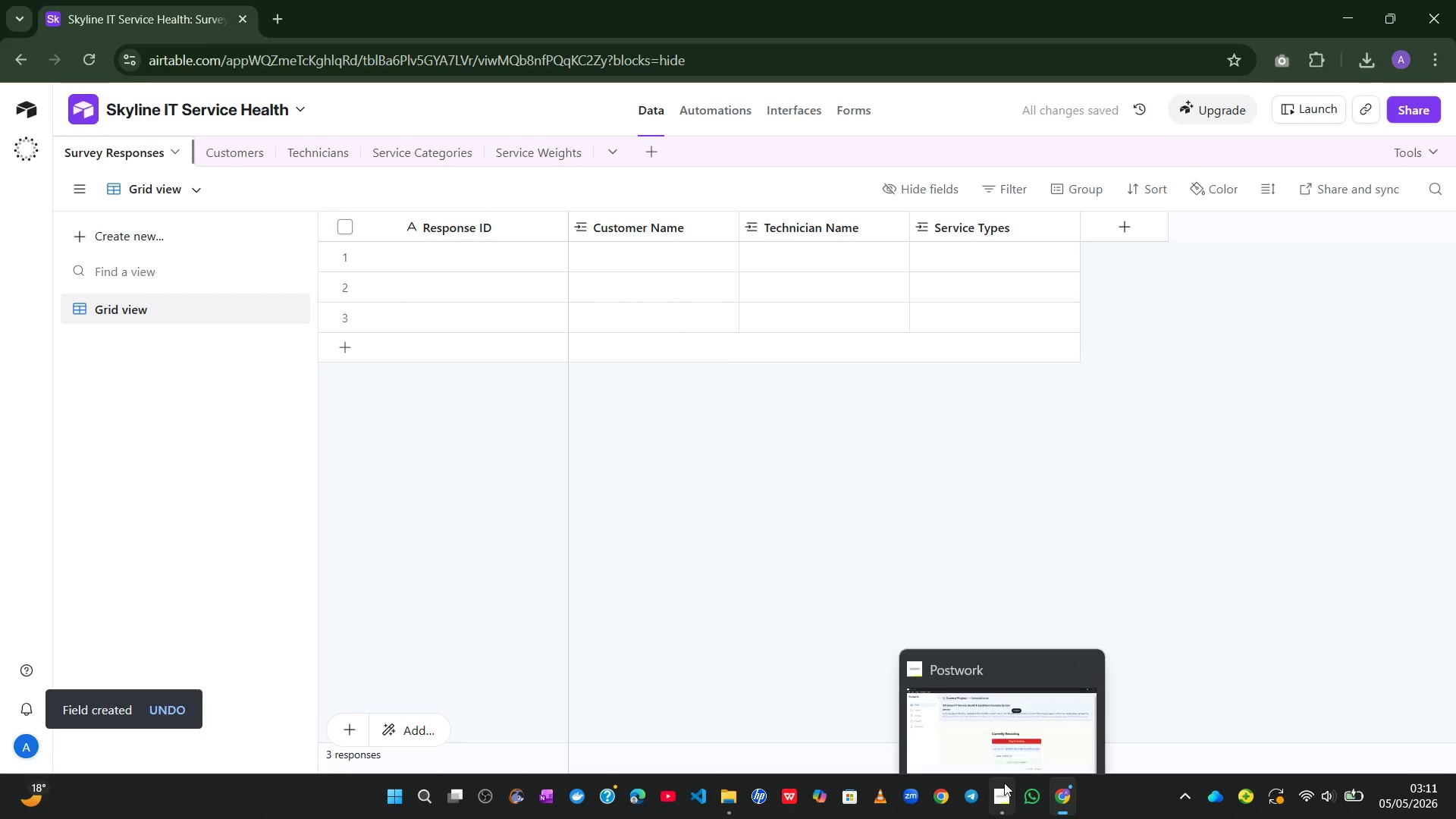 
left_click([999, 800])